 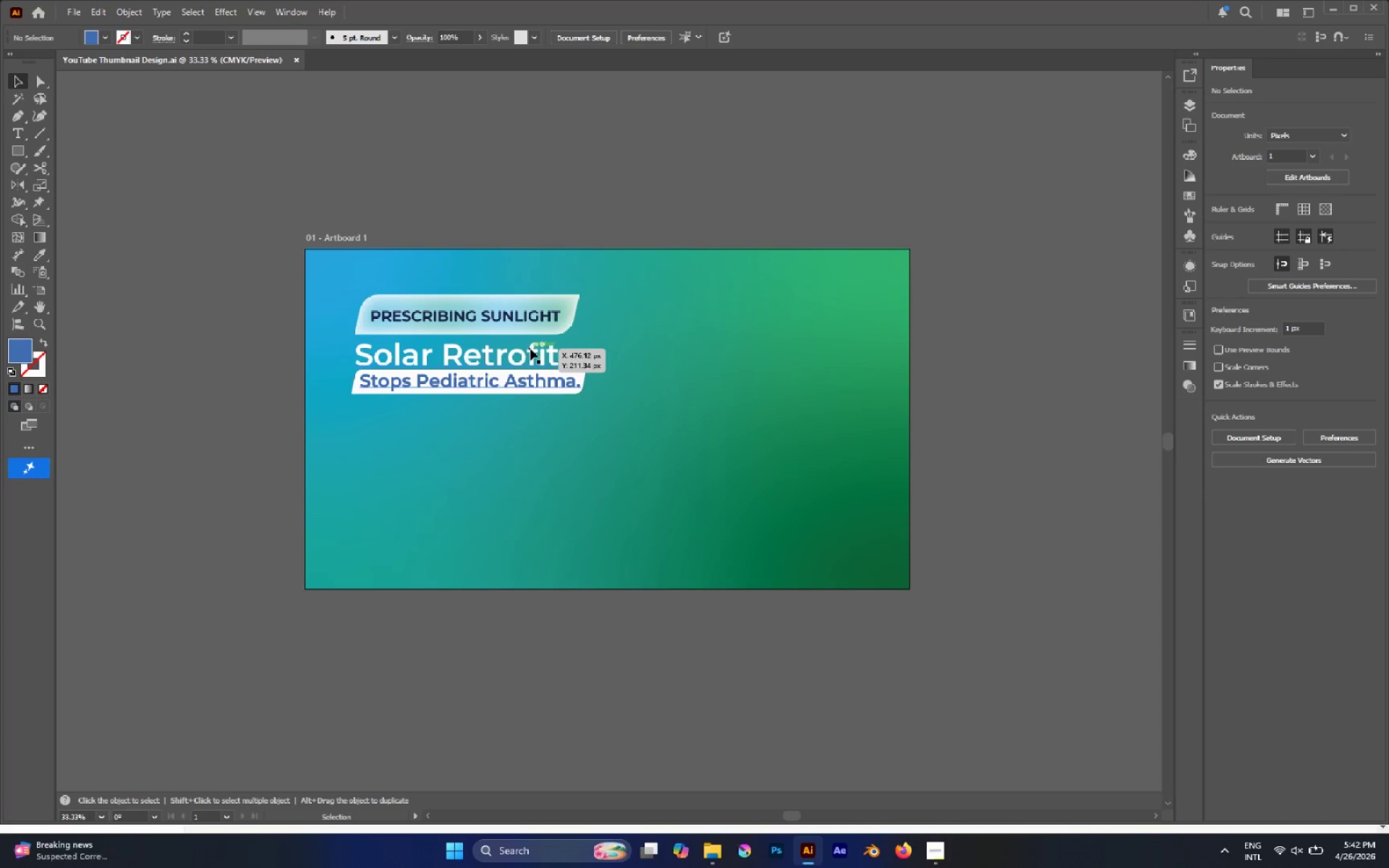 
left_click([1309, 851])
 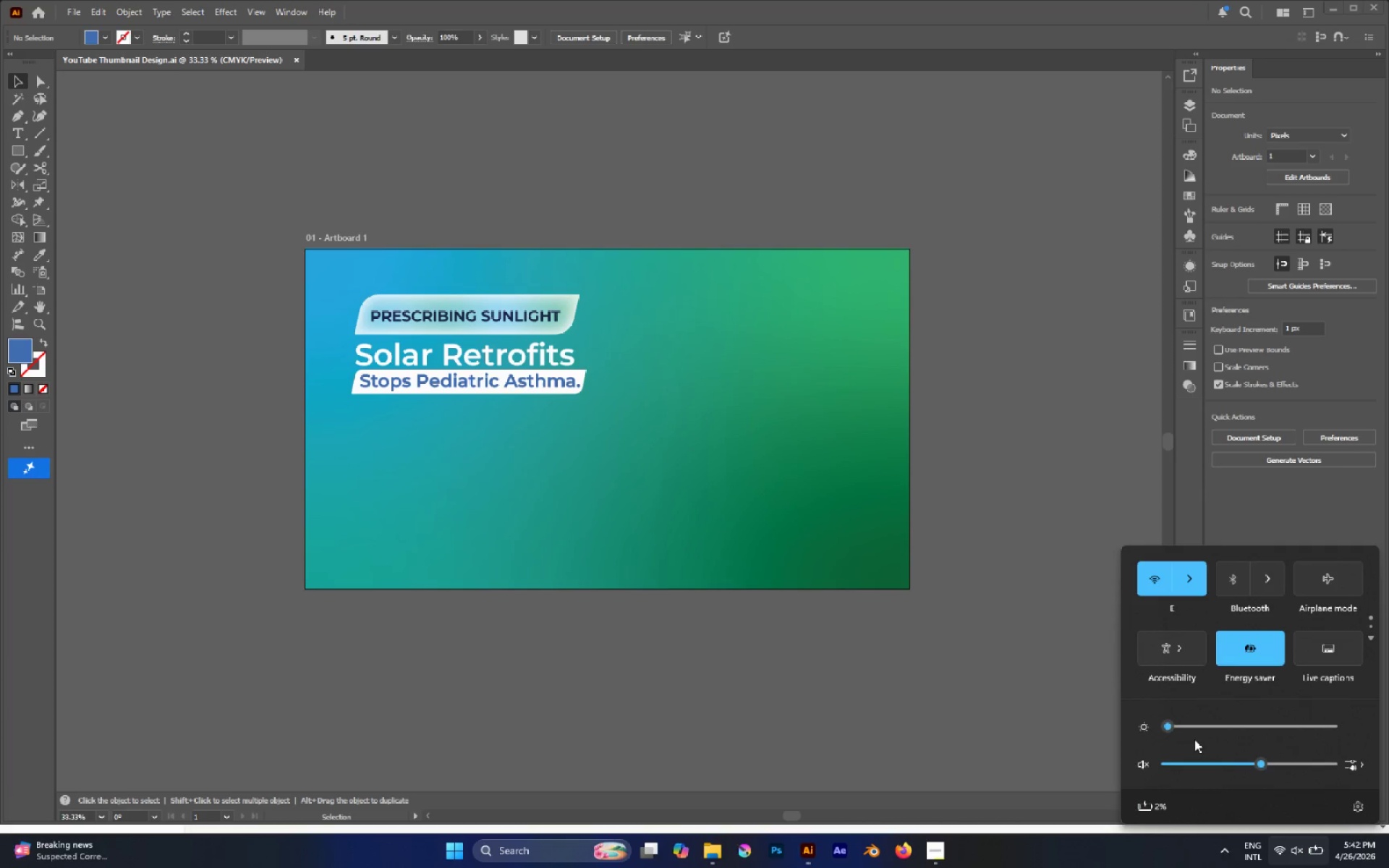 
left_click([1198, 732])
 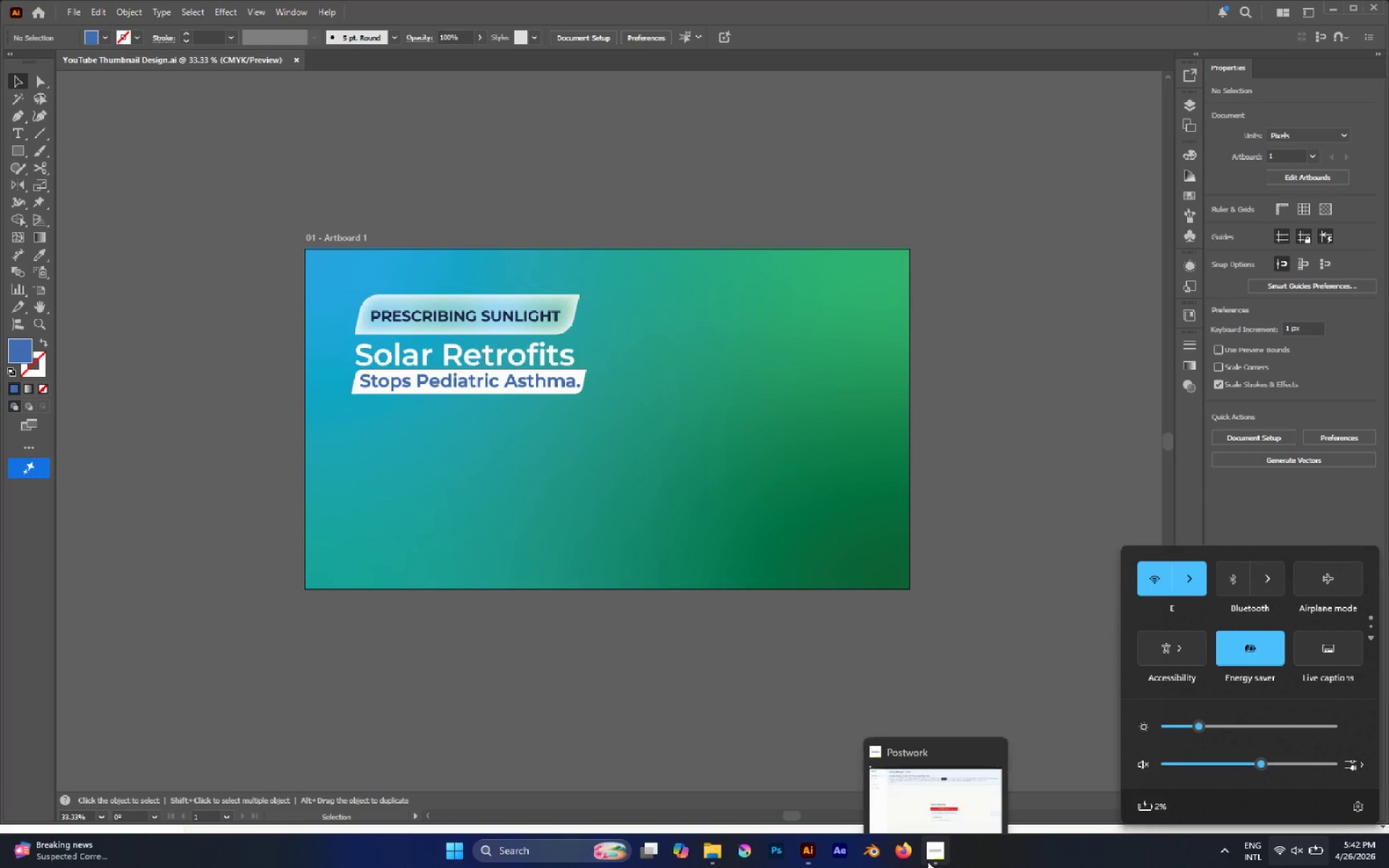 
mouse_move([903, 846])
 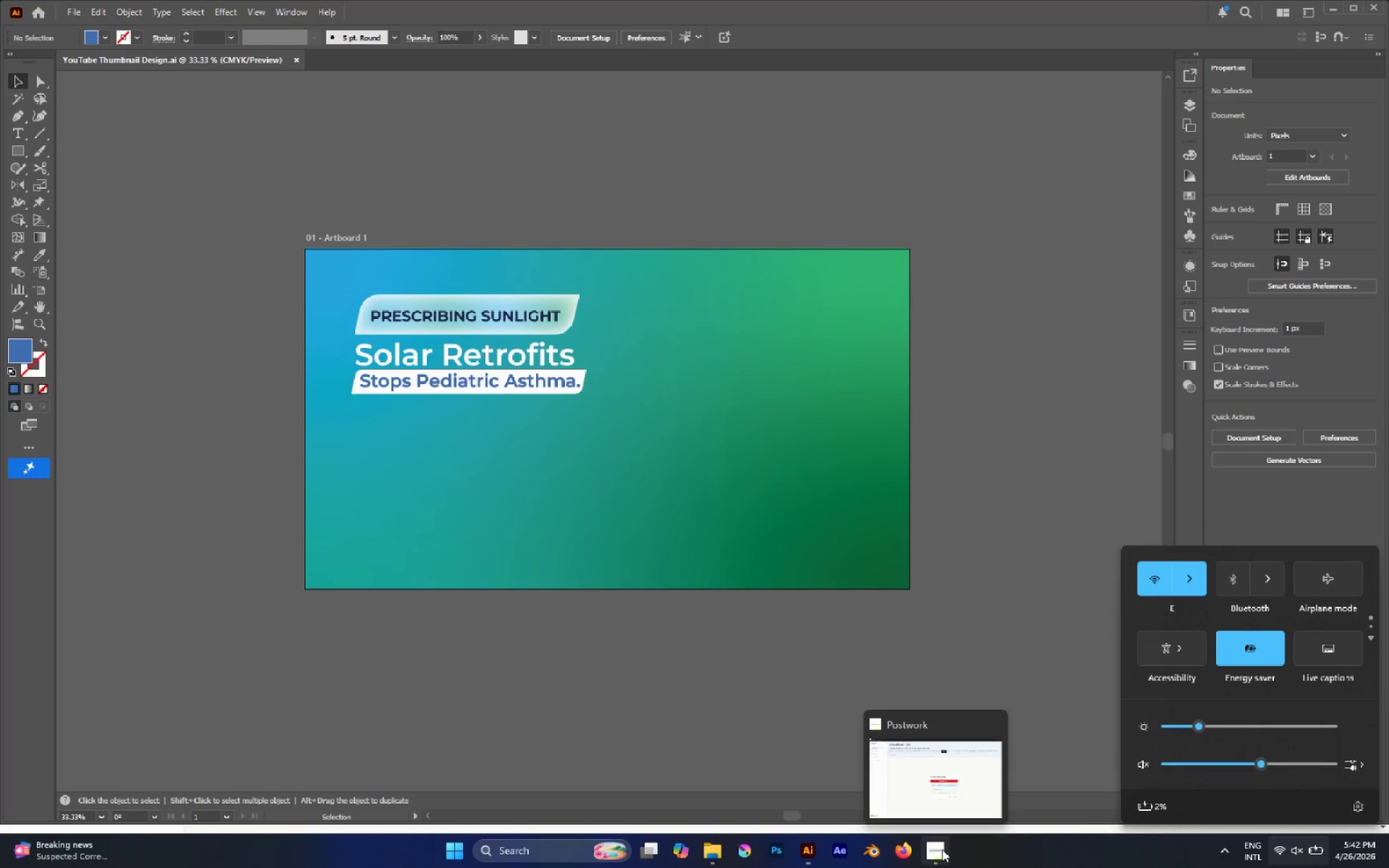 
wait(21.95)
 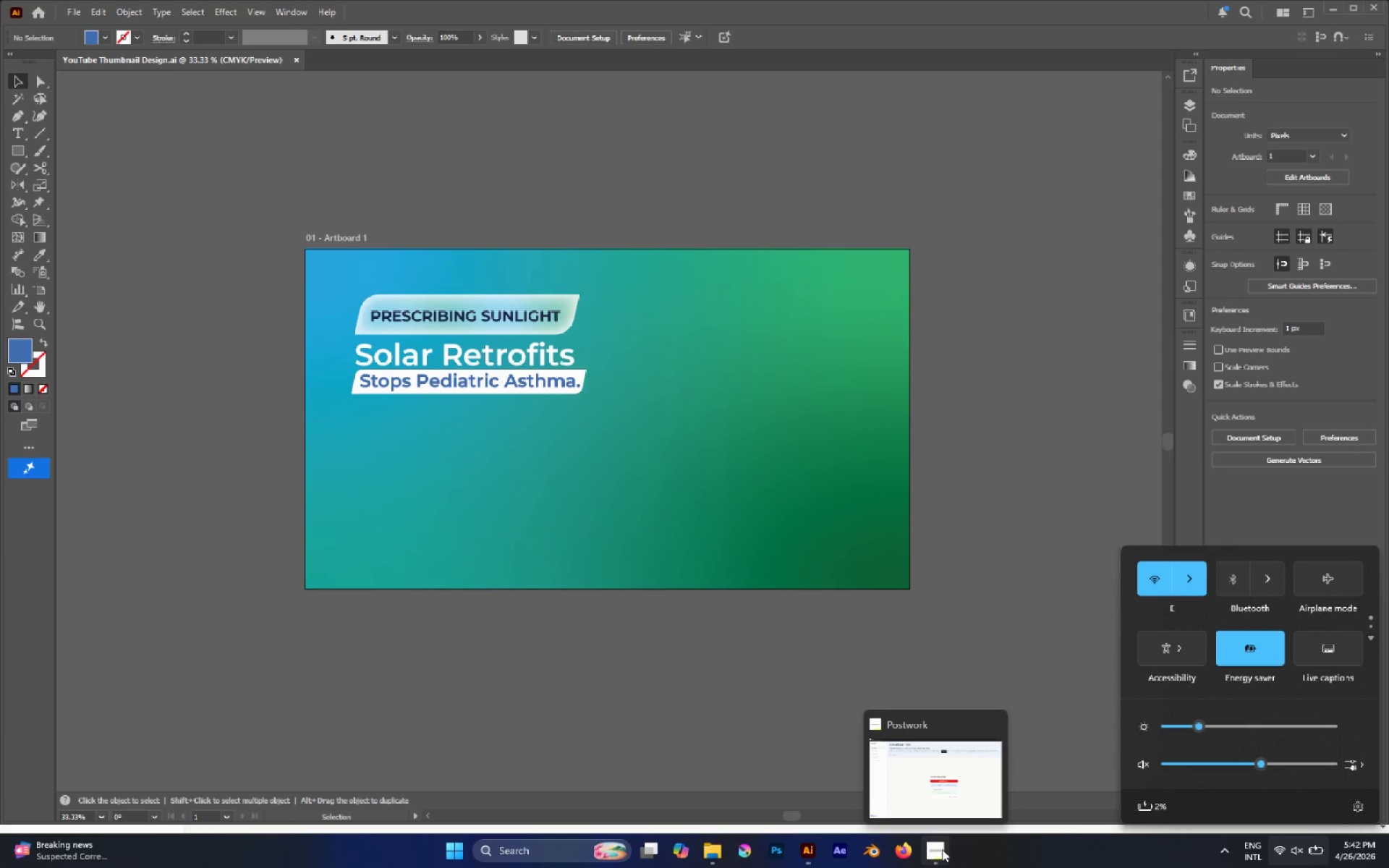 
mouse_move([916, 822])
 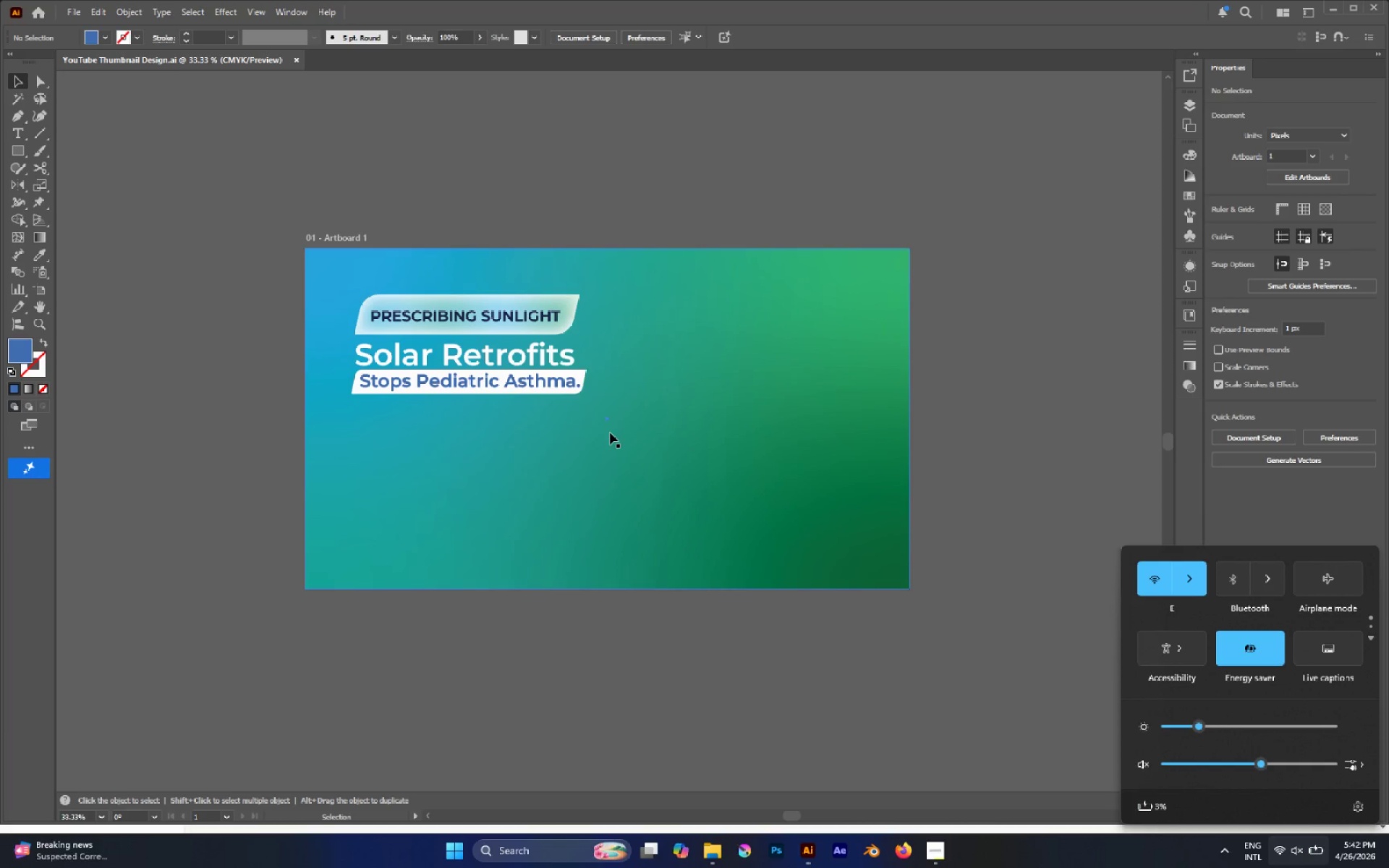 
key(L)
 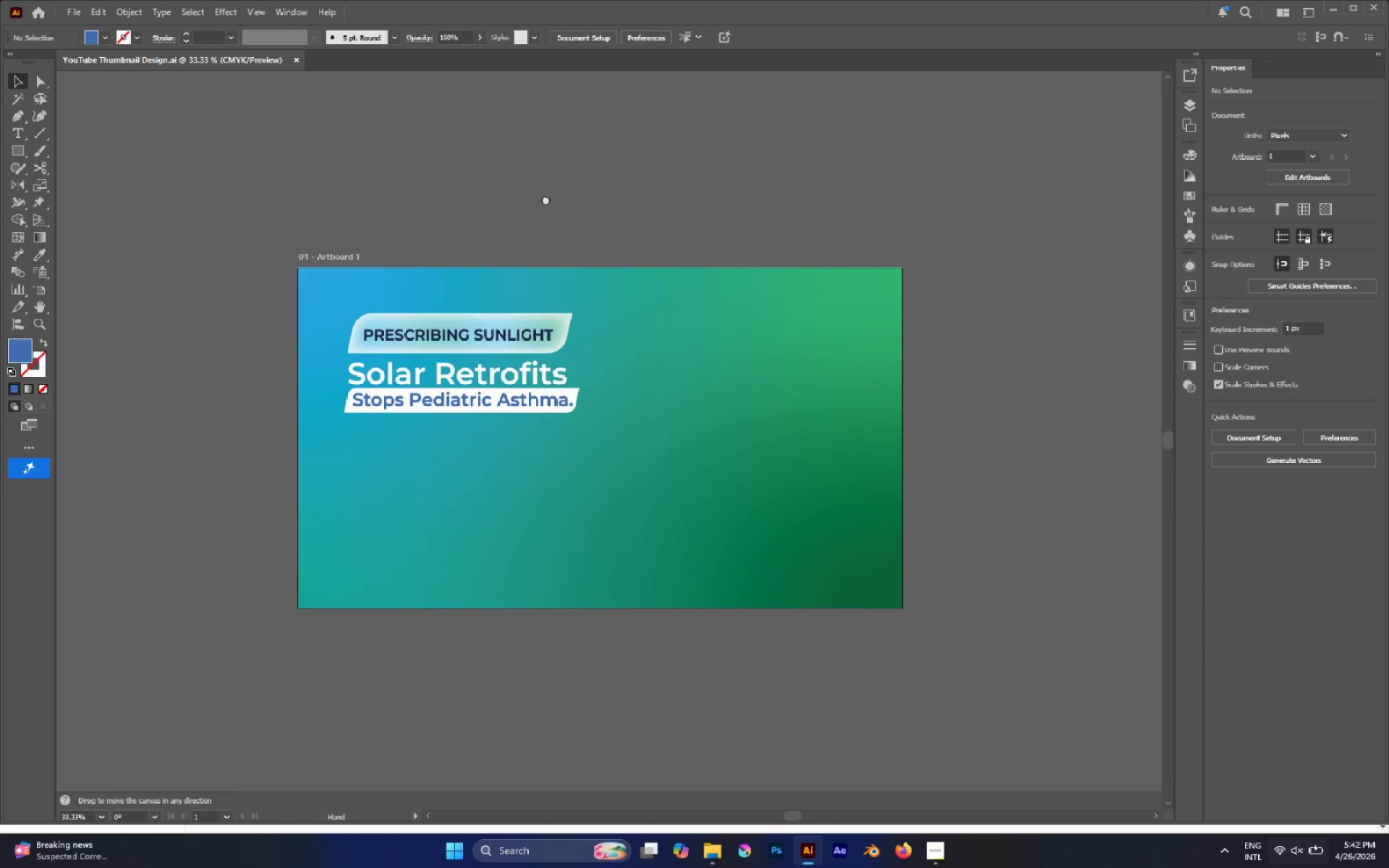 
hold_key(key=AltLeft, duration=0.78)
scroll: coordinate [629, 339], scroll_direction: up, amount: 2.0
 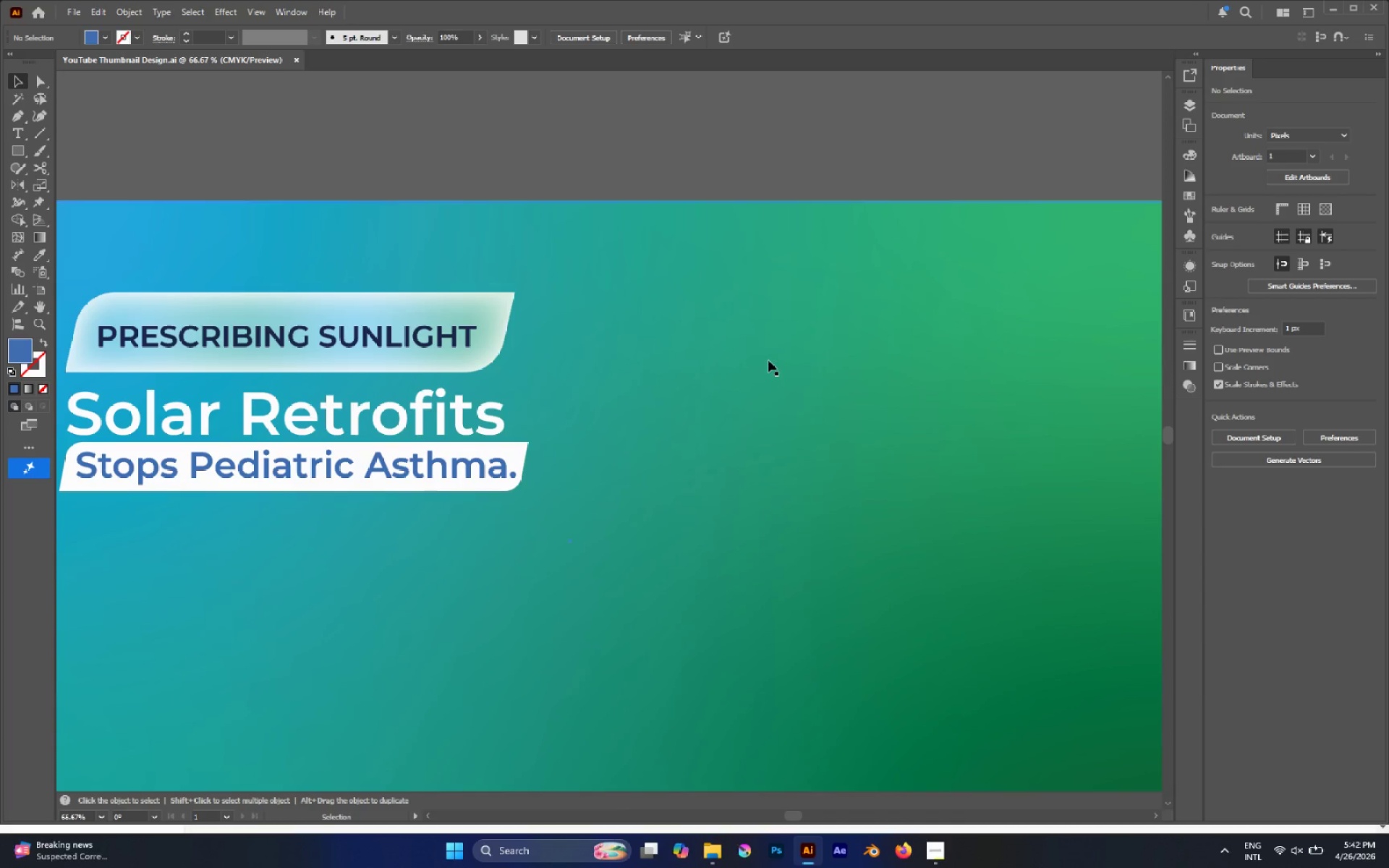 
key(L)
 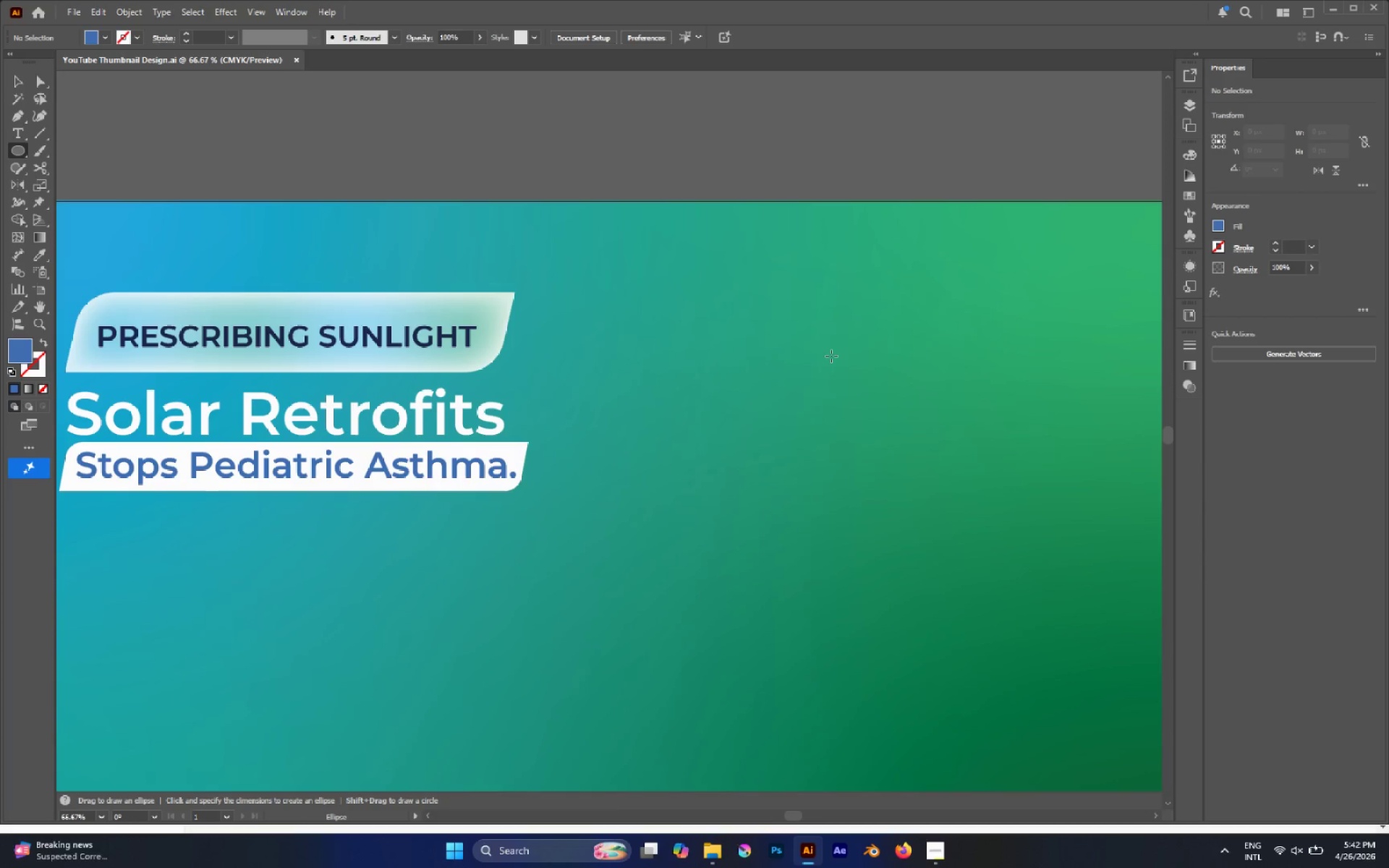 
hold_key(key=ShiftLeft, duration=1.61)
left_click_drag(start_coordinate=[789, 308], to_coordinate=[933, 476])
 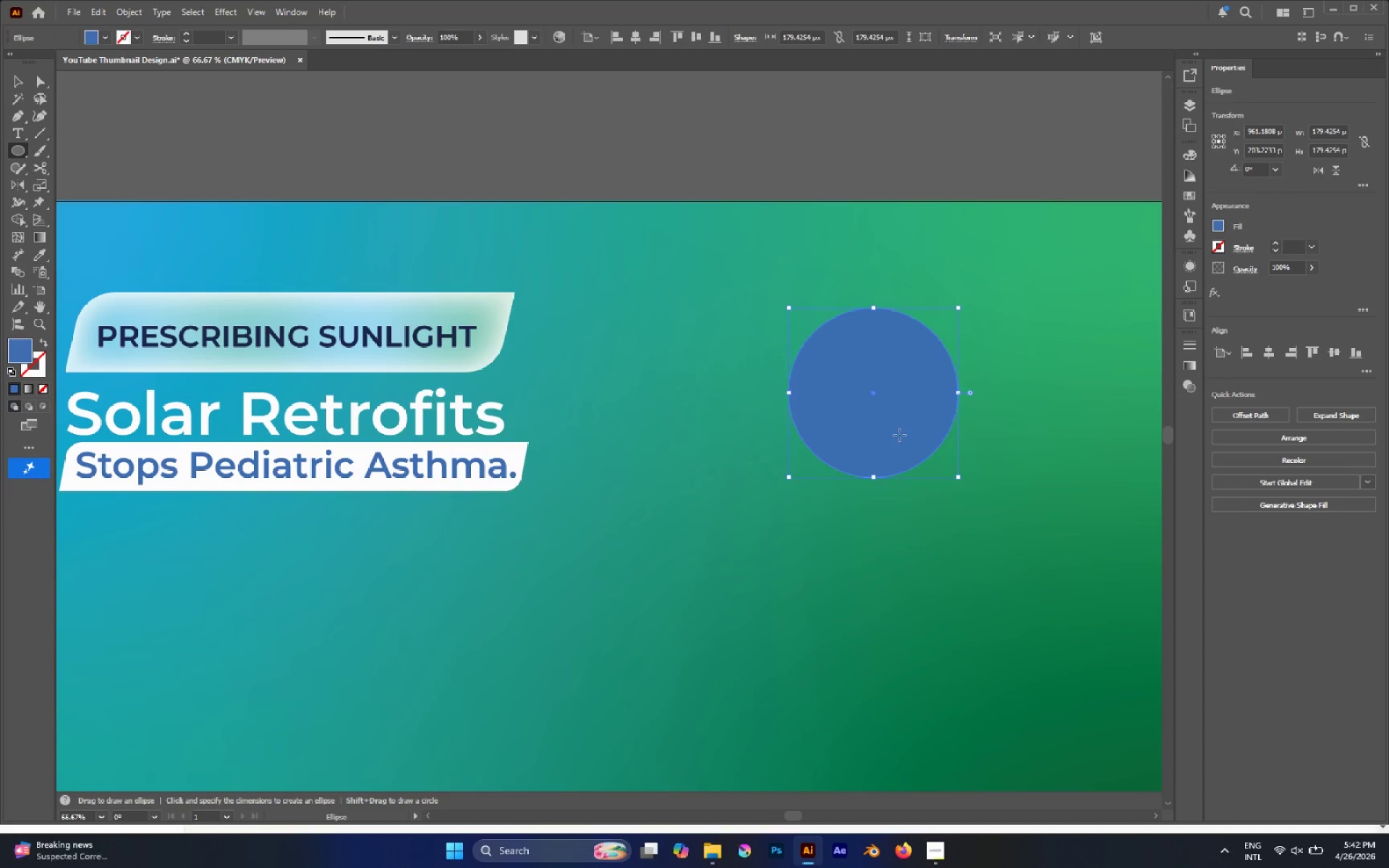 
type(bv)
 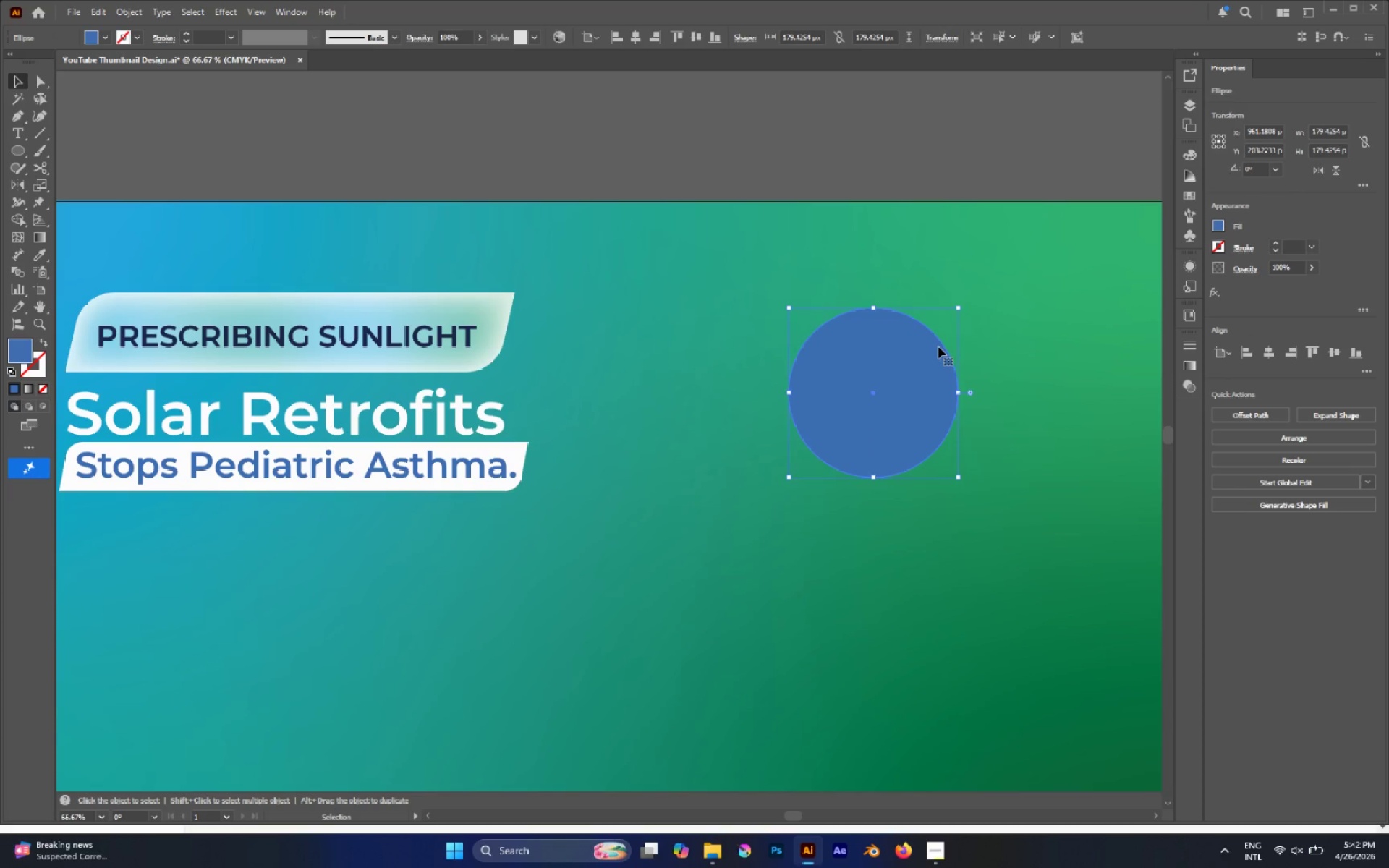 
type(Xa)
 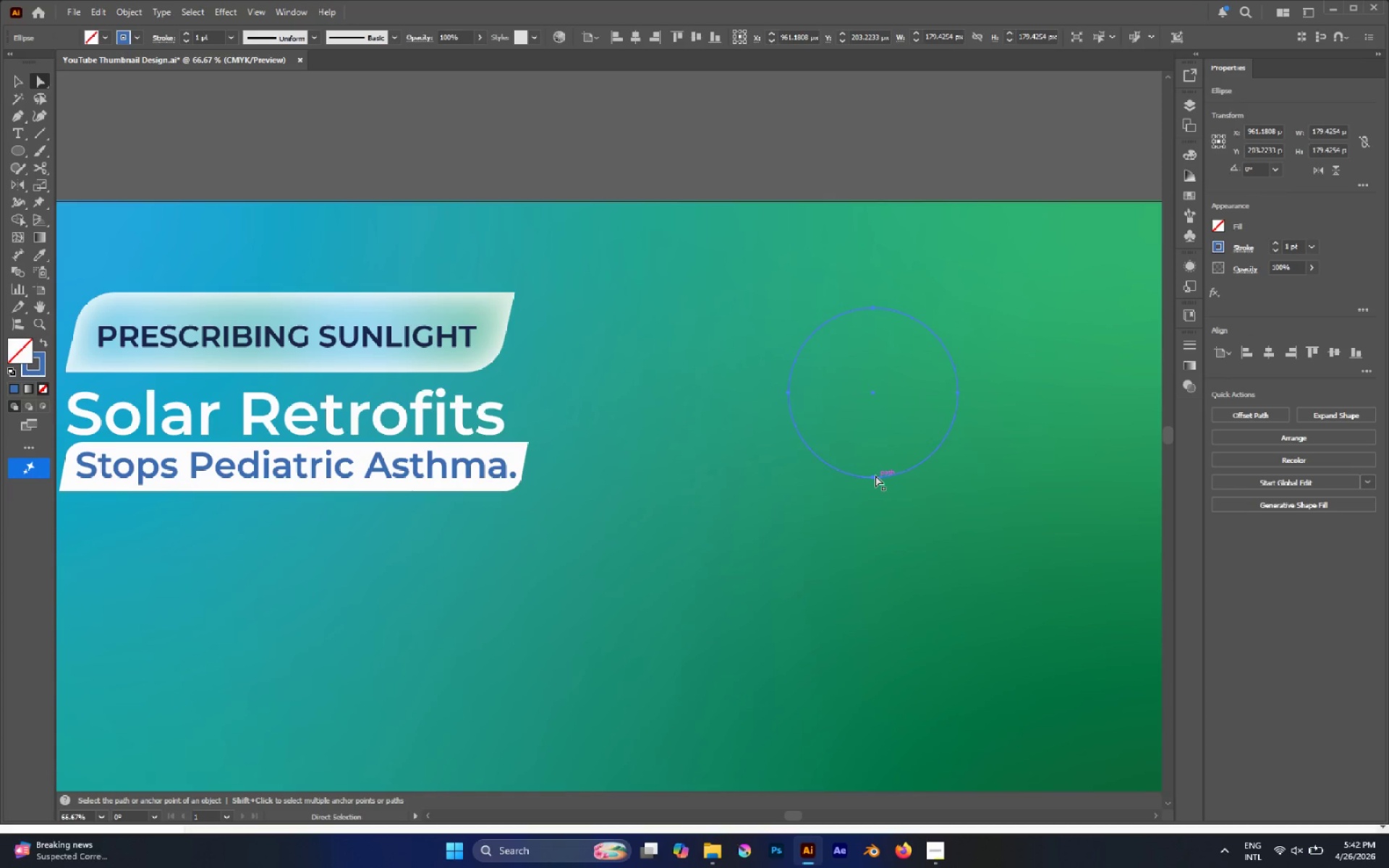 
left_click([875, 475])
 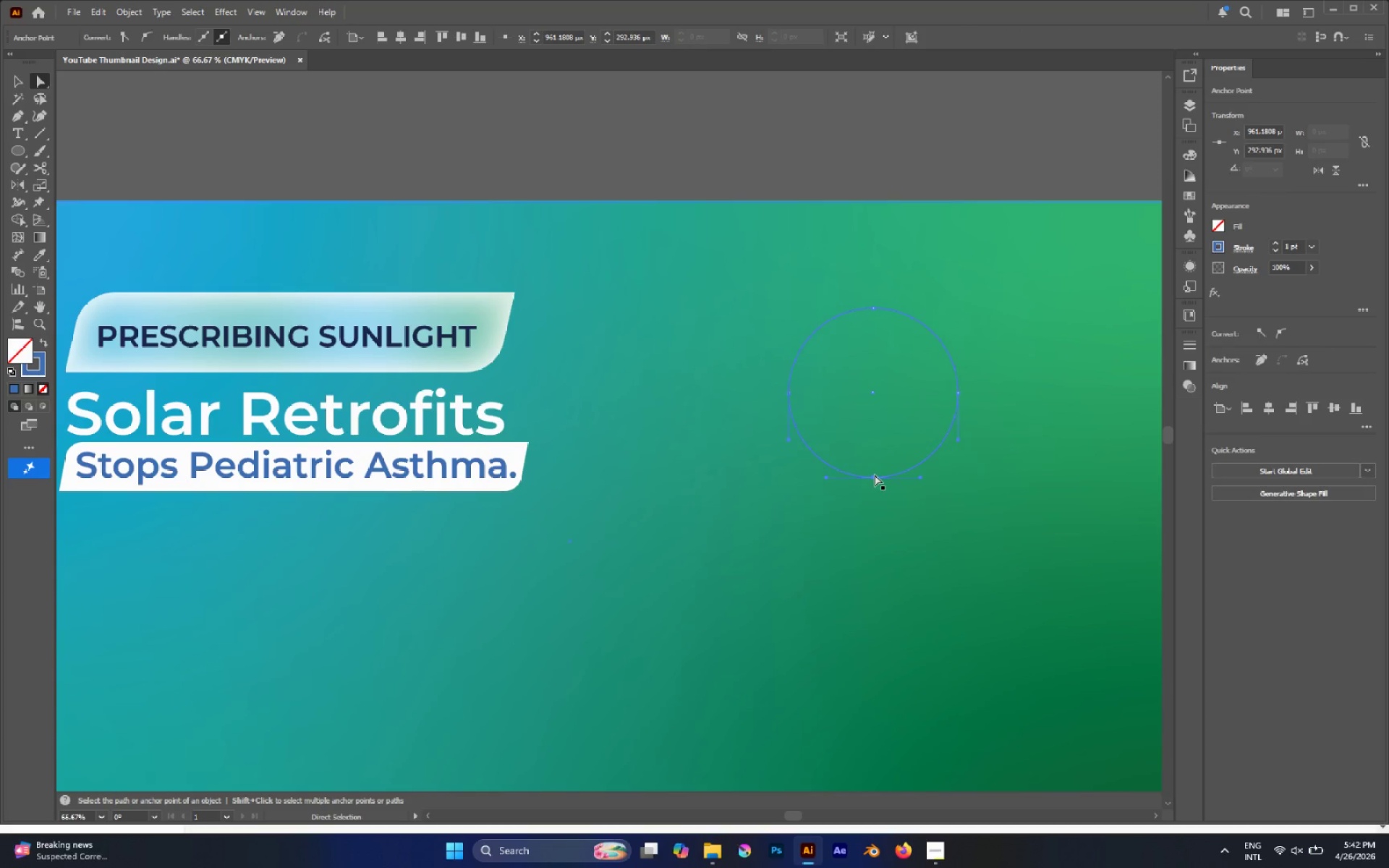 
key(Delete)
 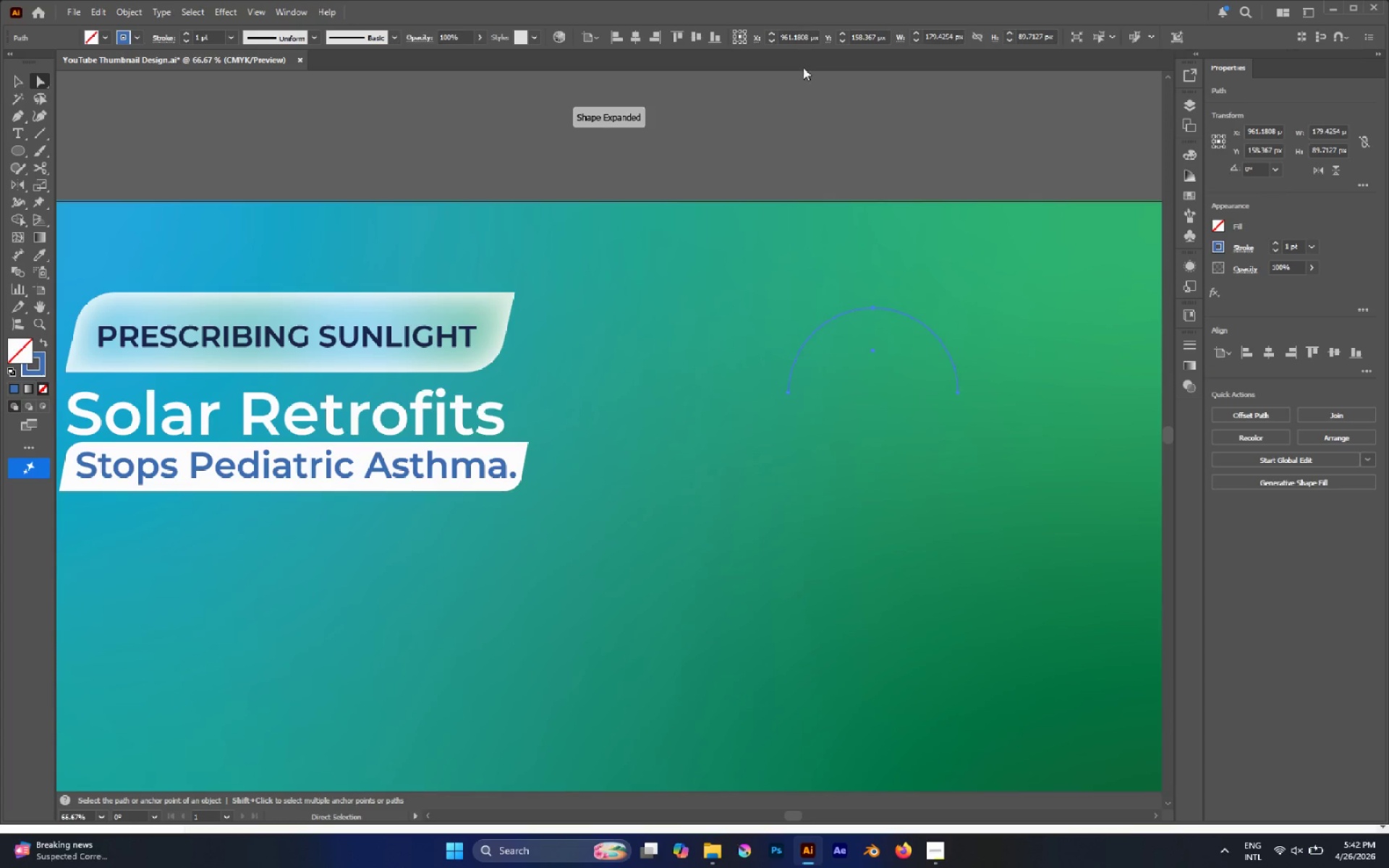 
left_click([803, 85])
 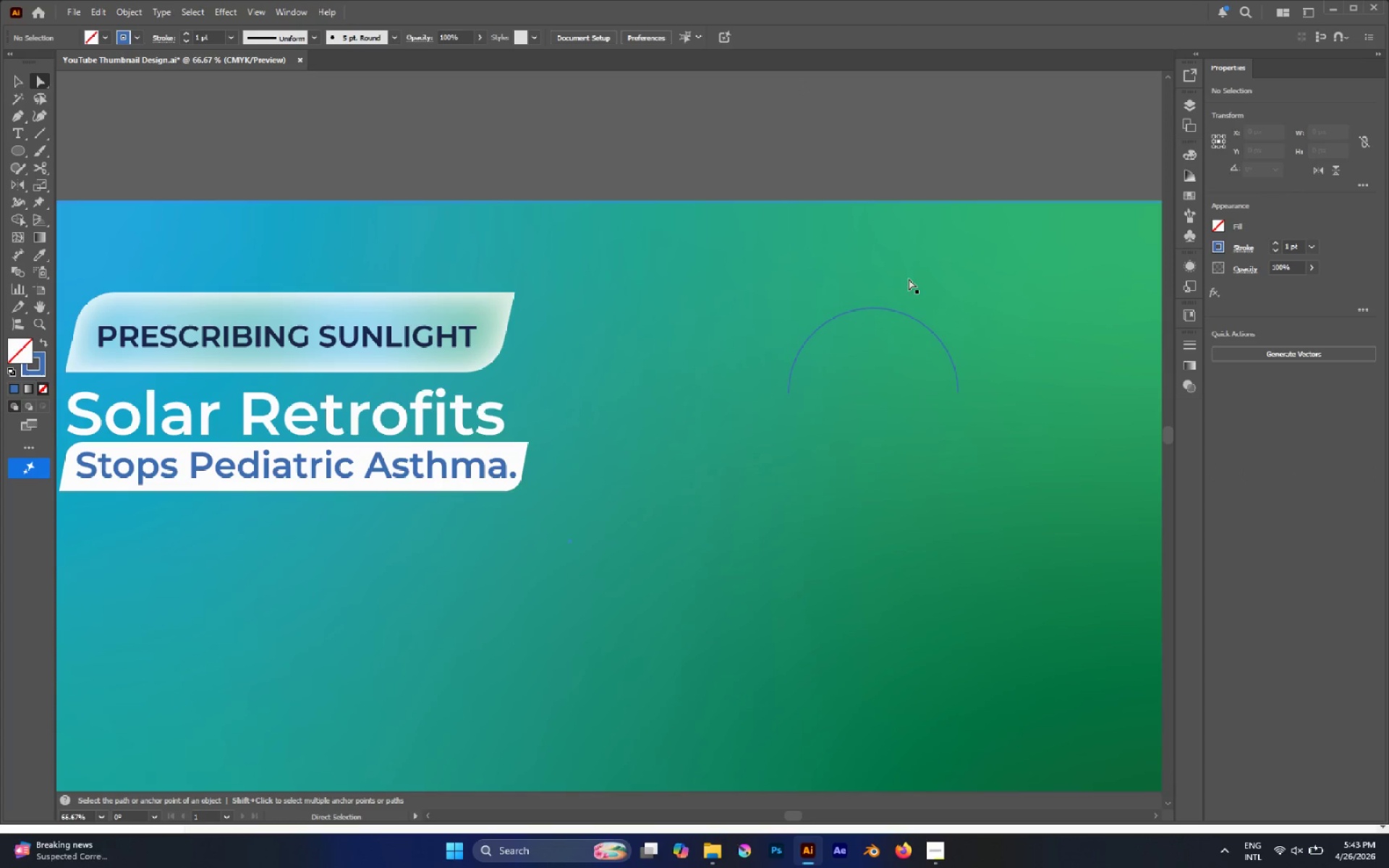 
left_click([911, 317])
 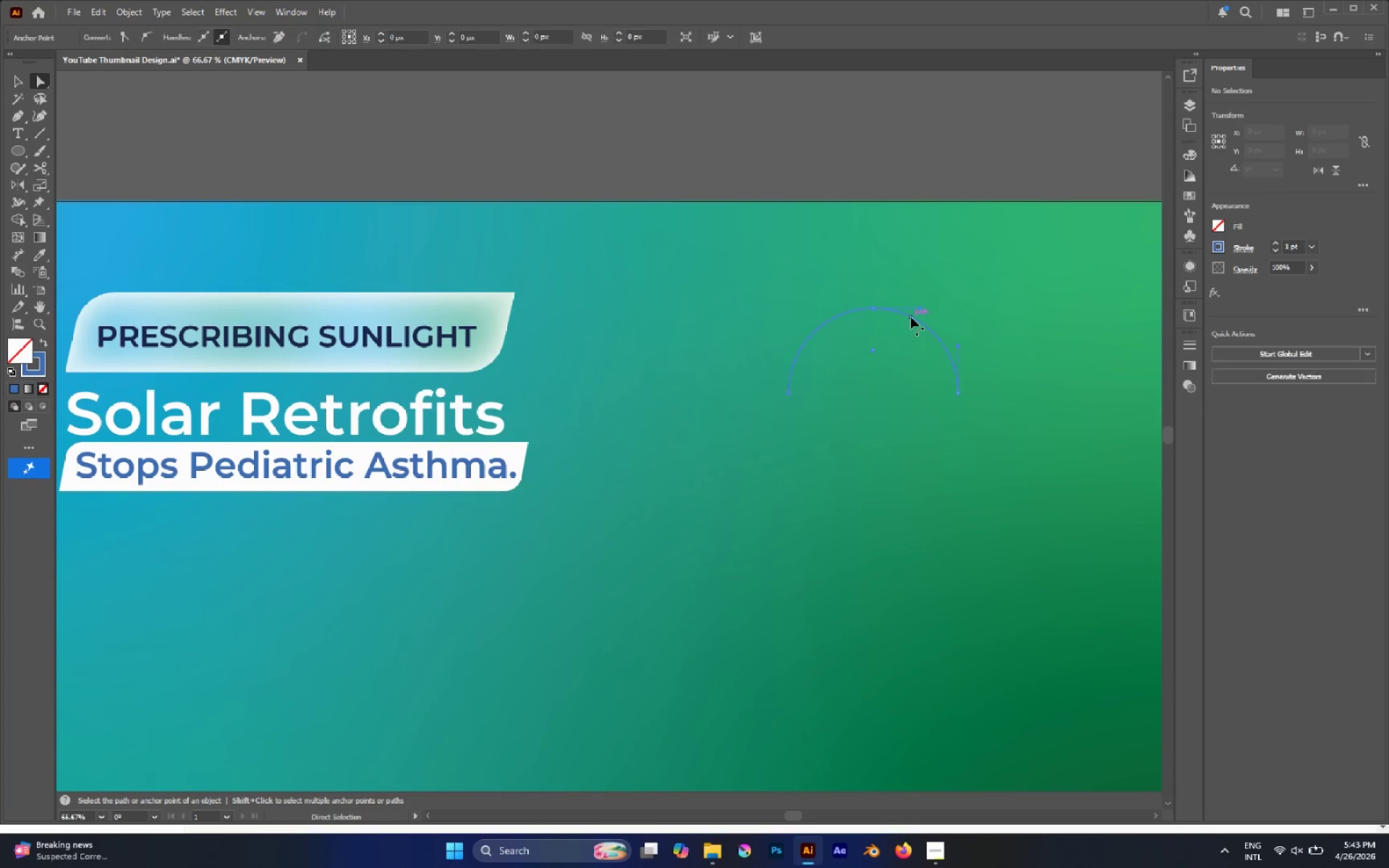 
key(Delete)
 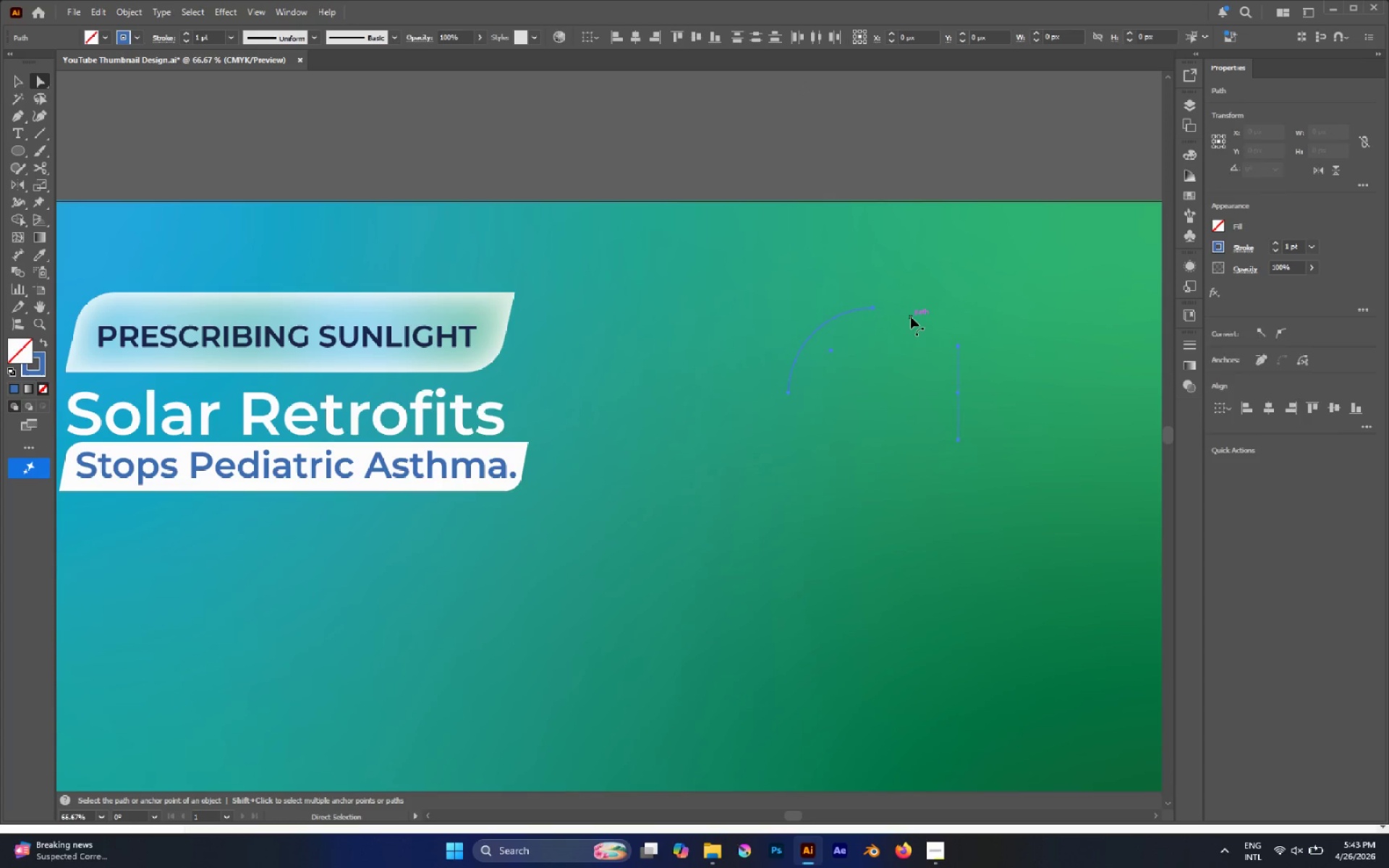 
key(Delete)
 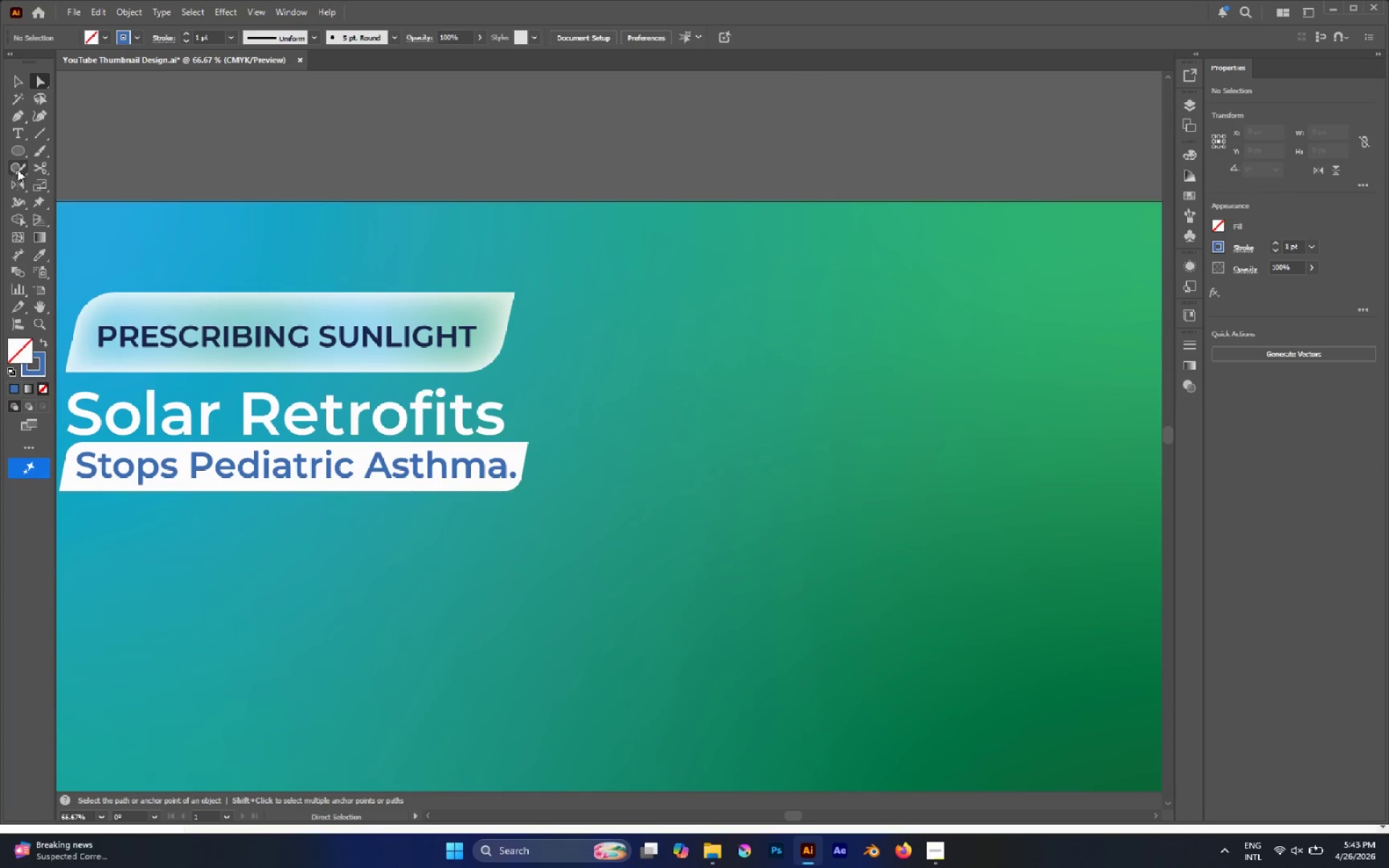 
right_click([25, 173])
 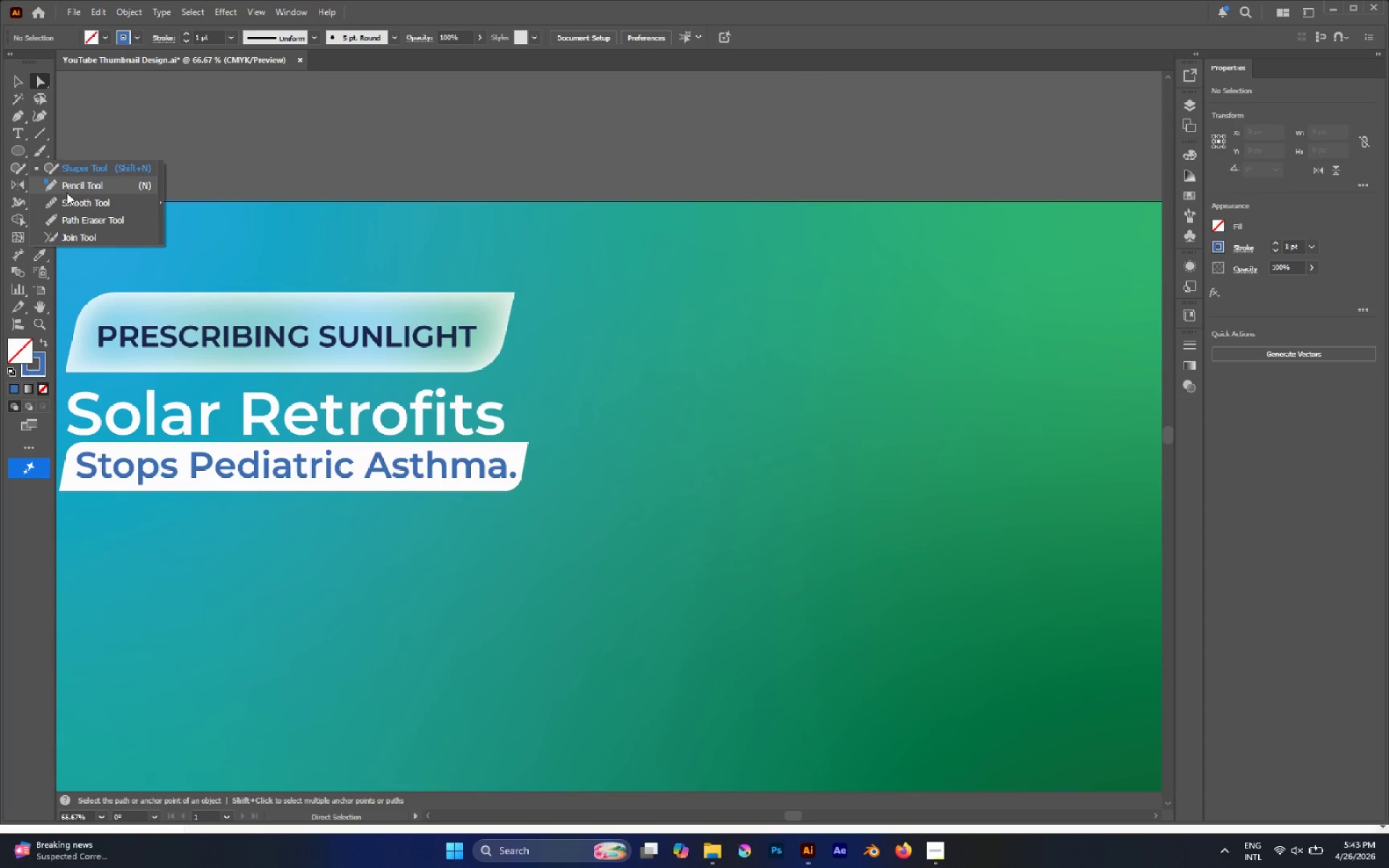 
left_click([67, 192])
 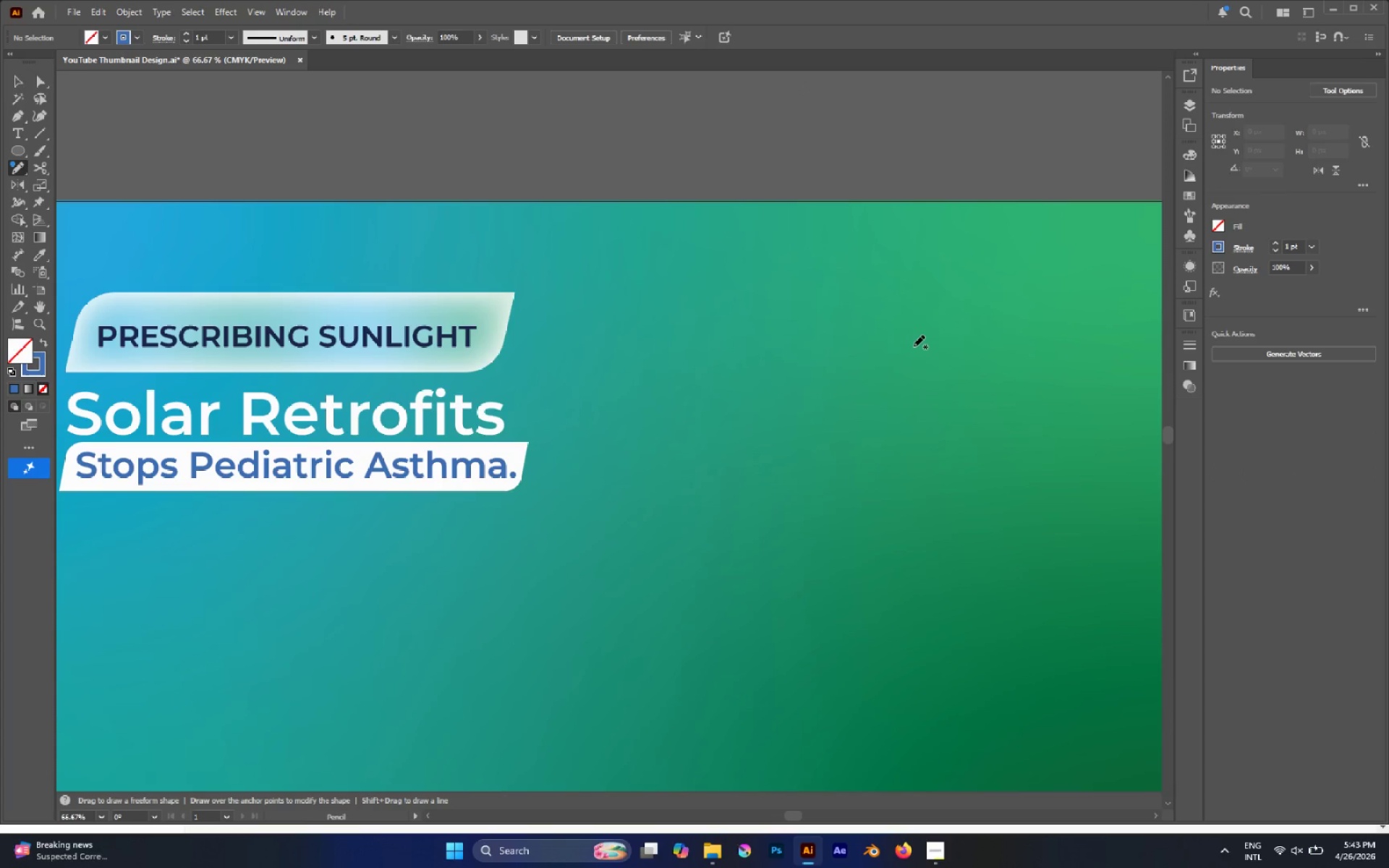 
left_click_drag(start_coordinate=[917, 343], to_coordinate=[815, 392])
 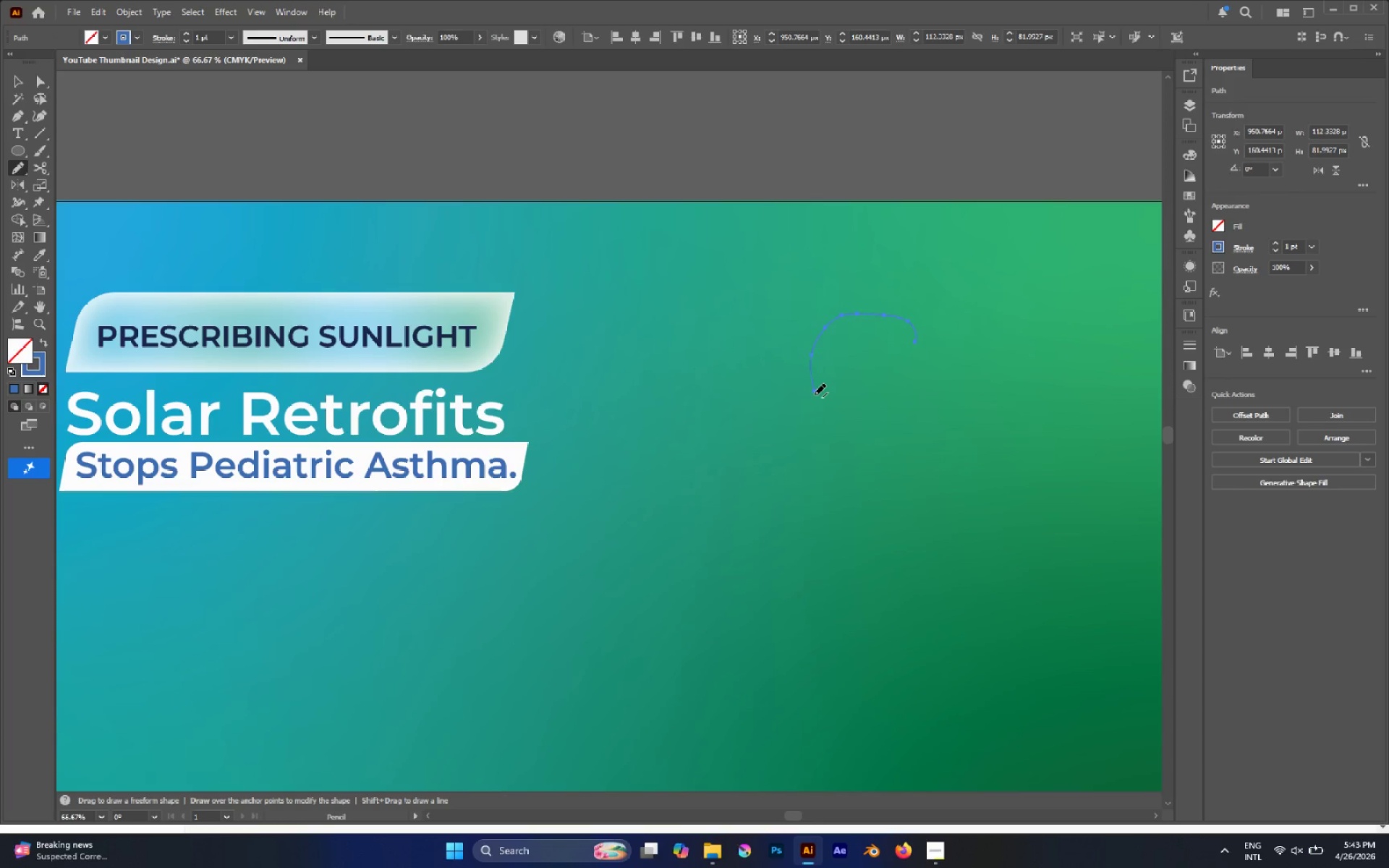 
left_click_drag(start_coordinate=[813, 393], to_coordinate=[928, 346])
 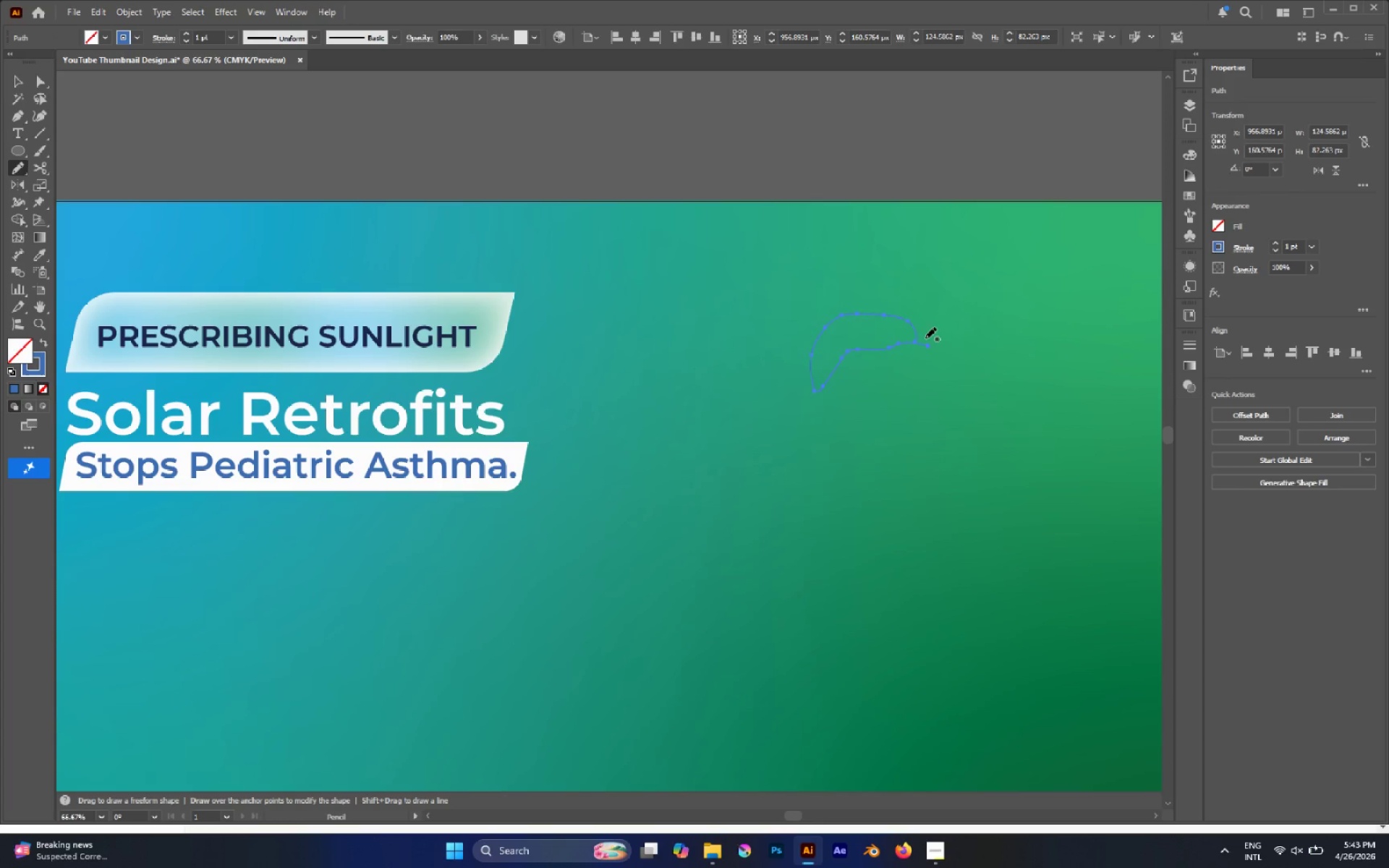 
key(Control+Z)
 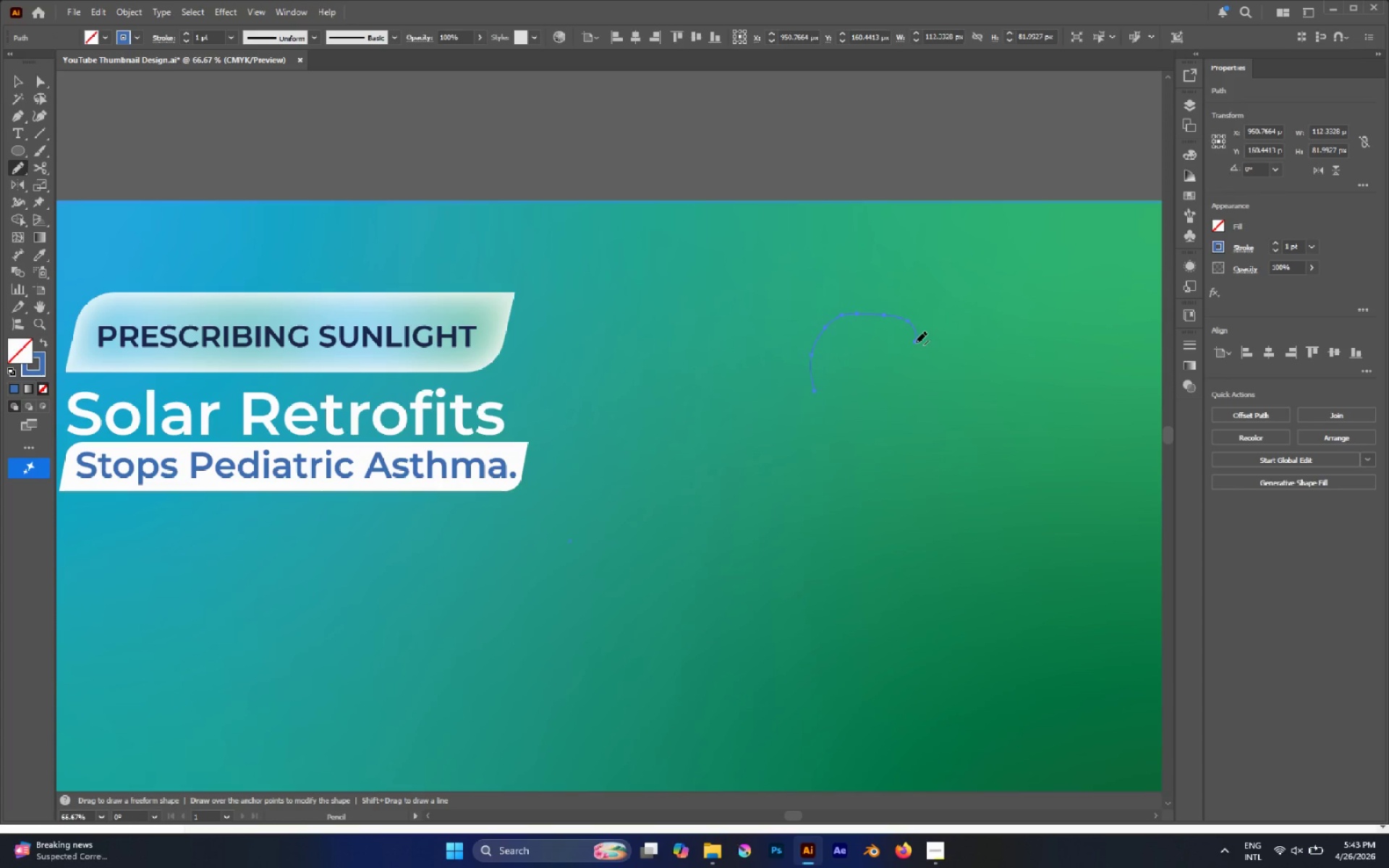 
left_click_drag(start_coordinate=[916, 342], to_coordinate=[814, 391])
 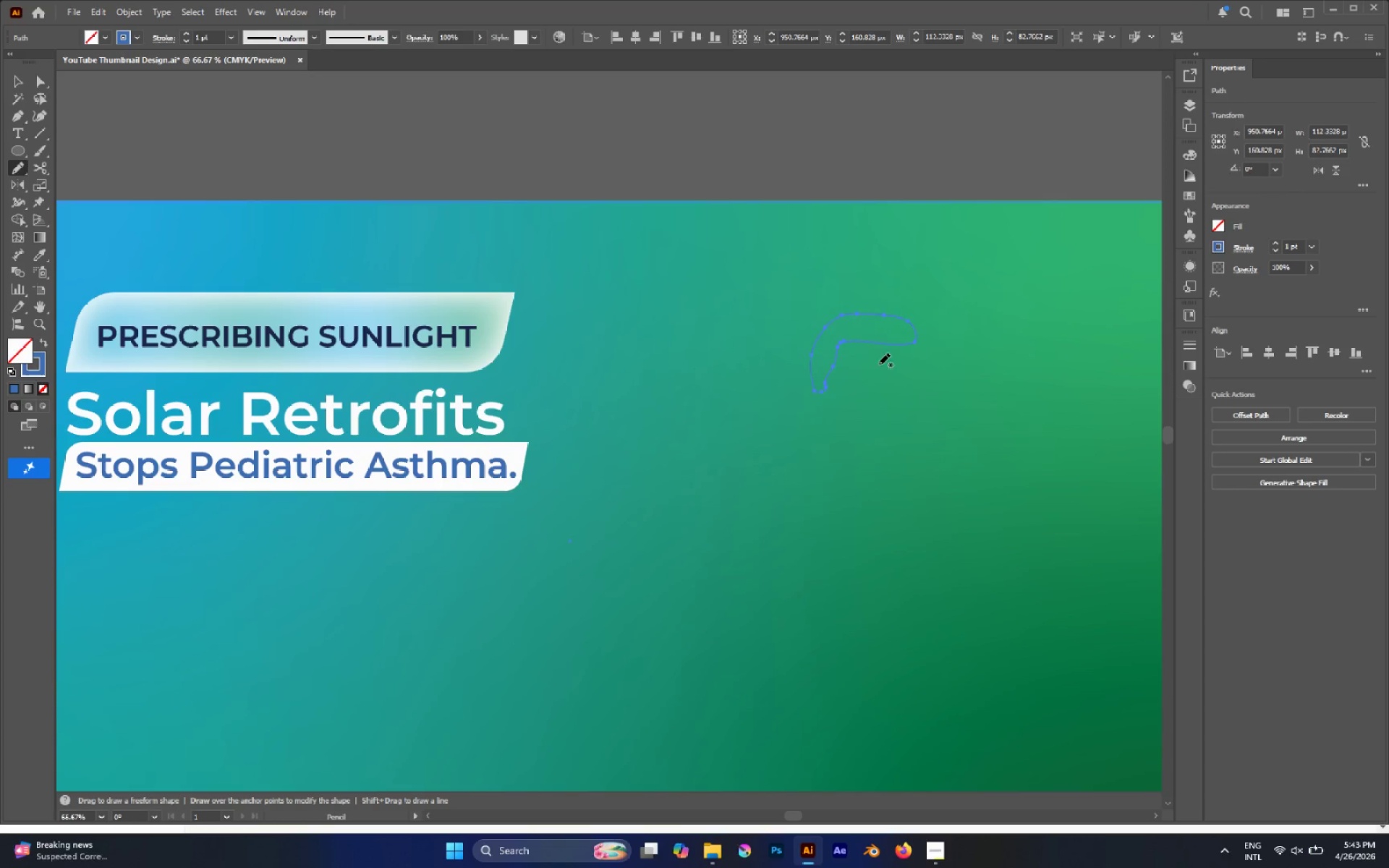 
hold_key(key=AltLeft, duration=0.48)
scroll: coordinate [907, 368], scroll_direction: up, amount: 2.0
 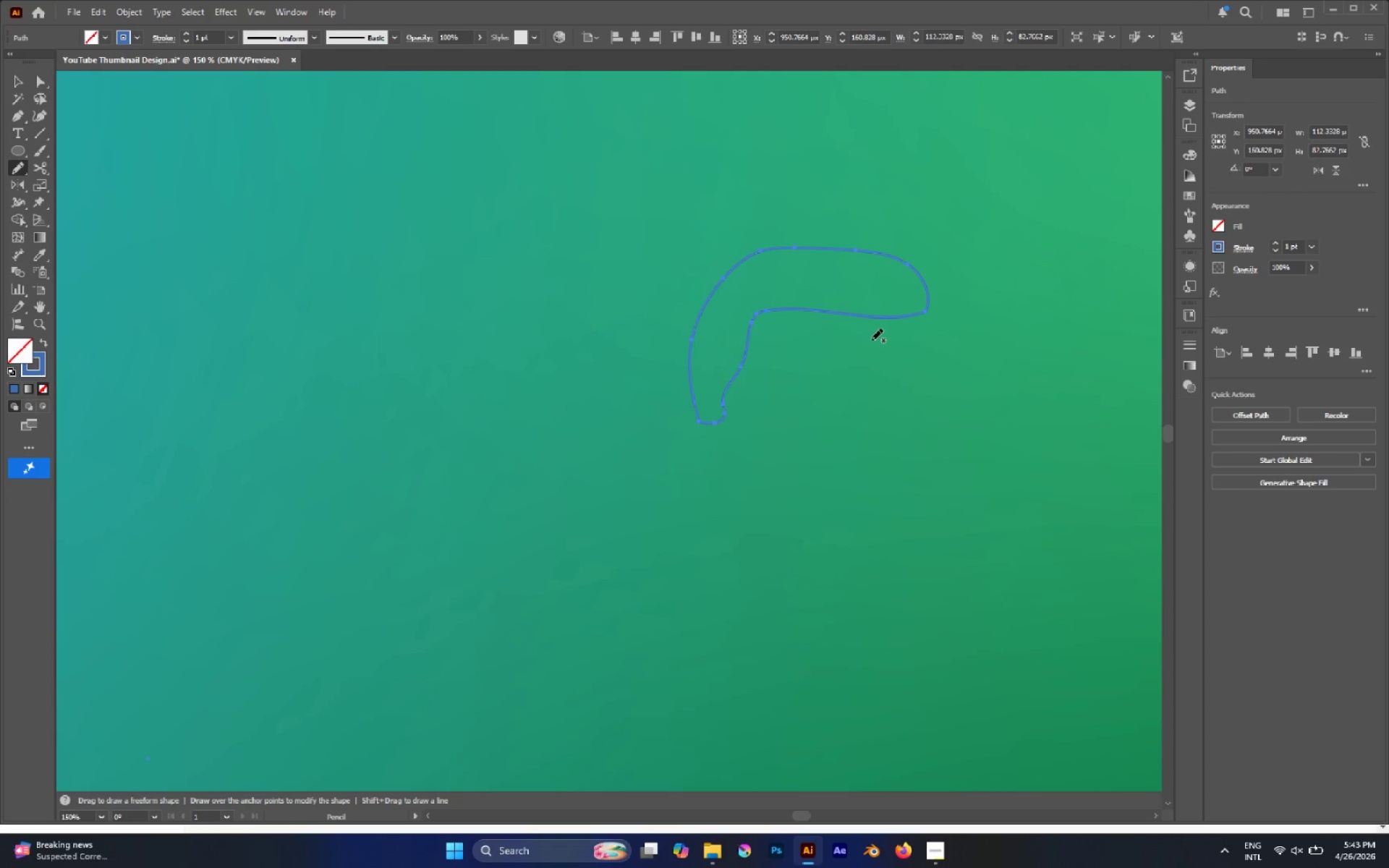 
key(Delete)
 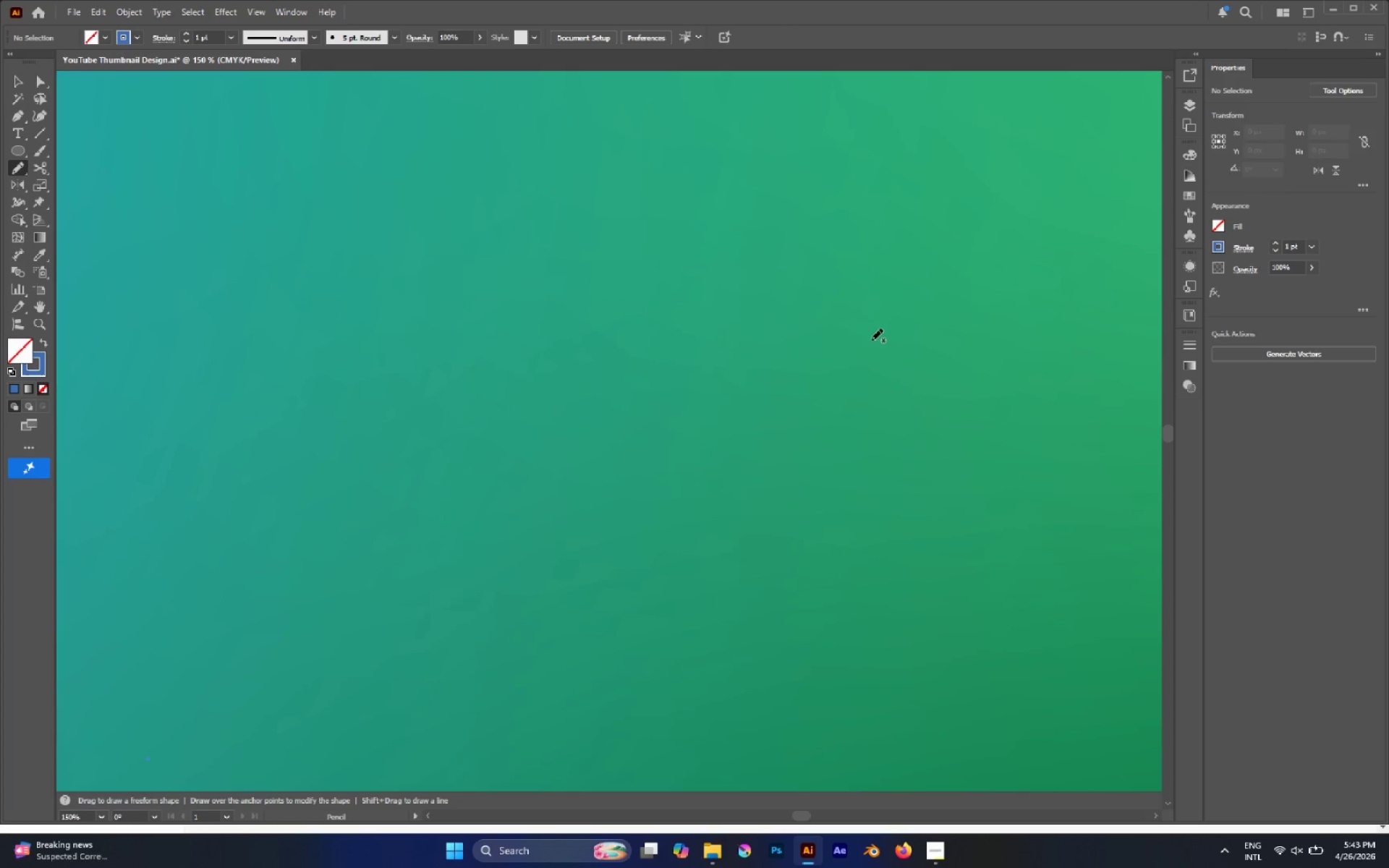 
key(P)
 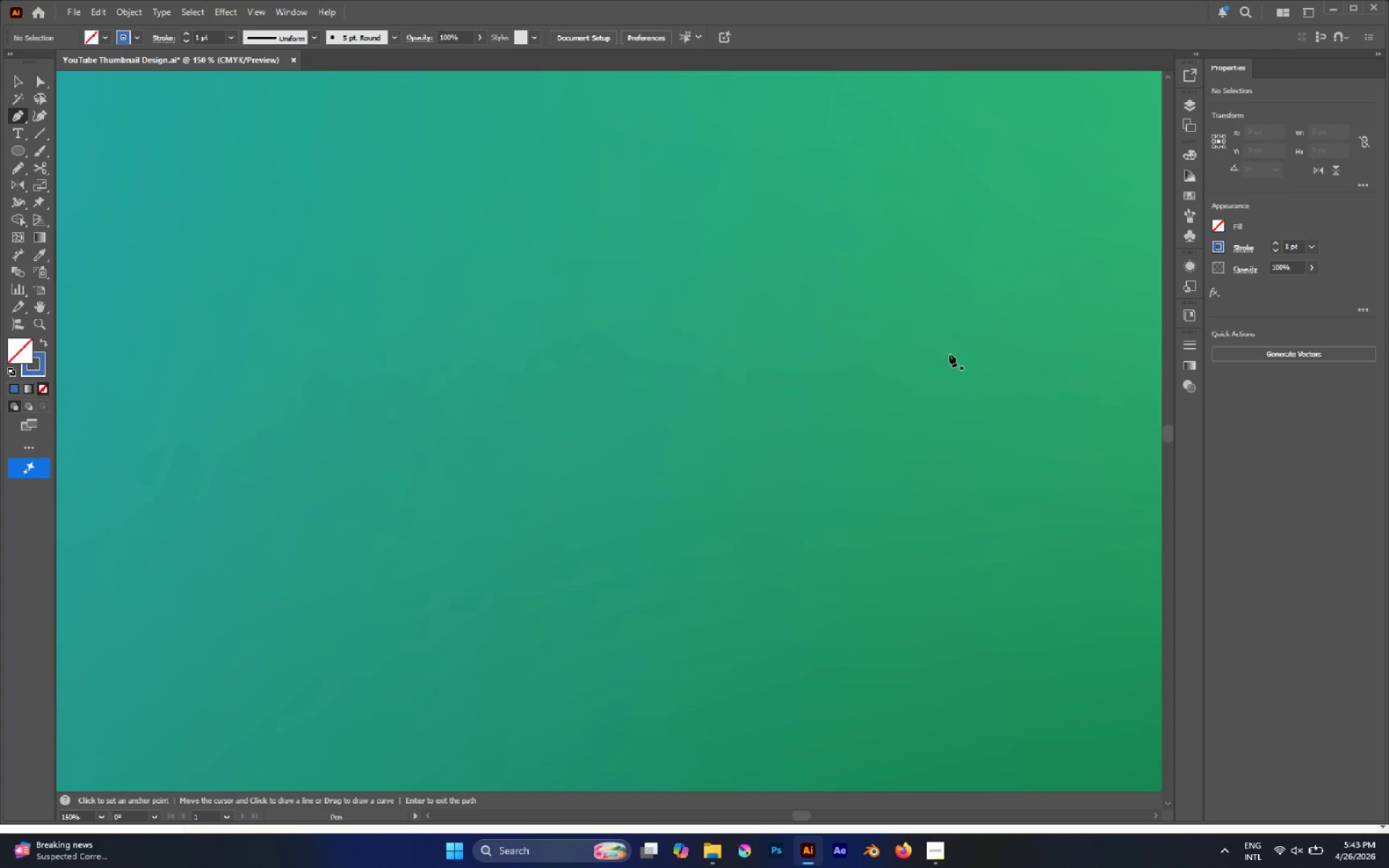 
left_click([715, 461])
 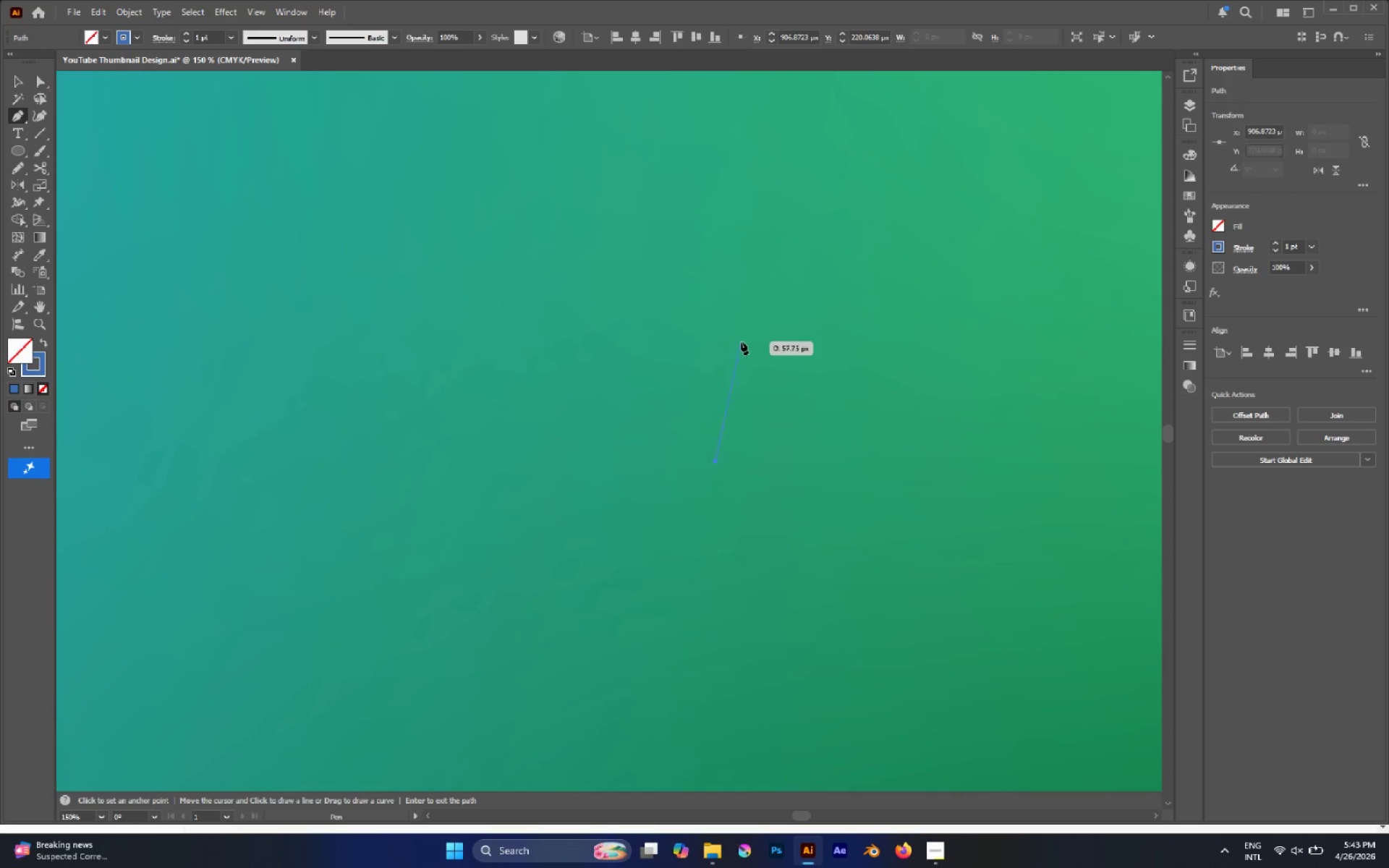 
left_click_drag(start_coordinate=[748, 336], to_coordinate=[788, 300])
 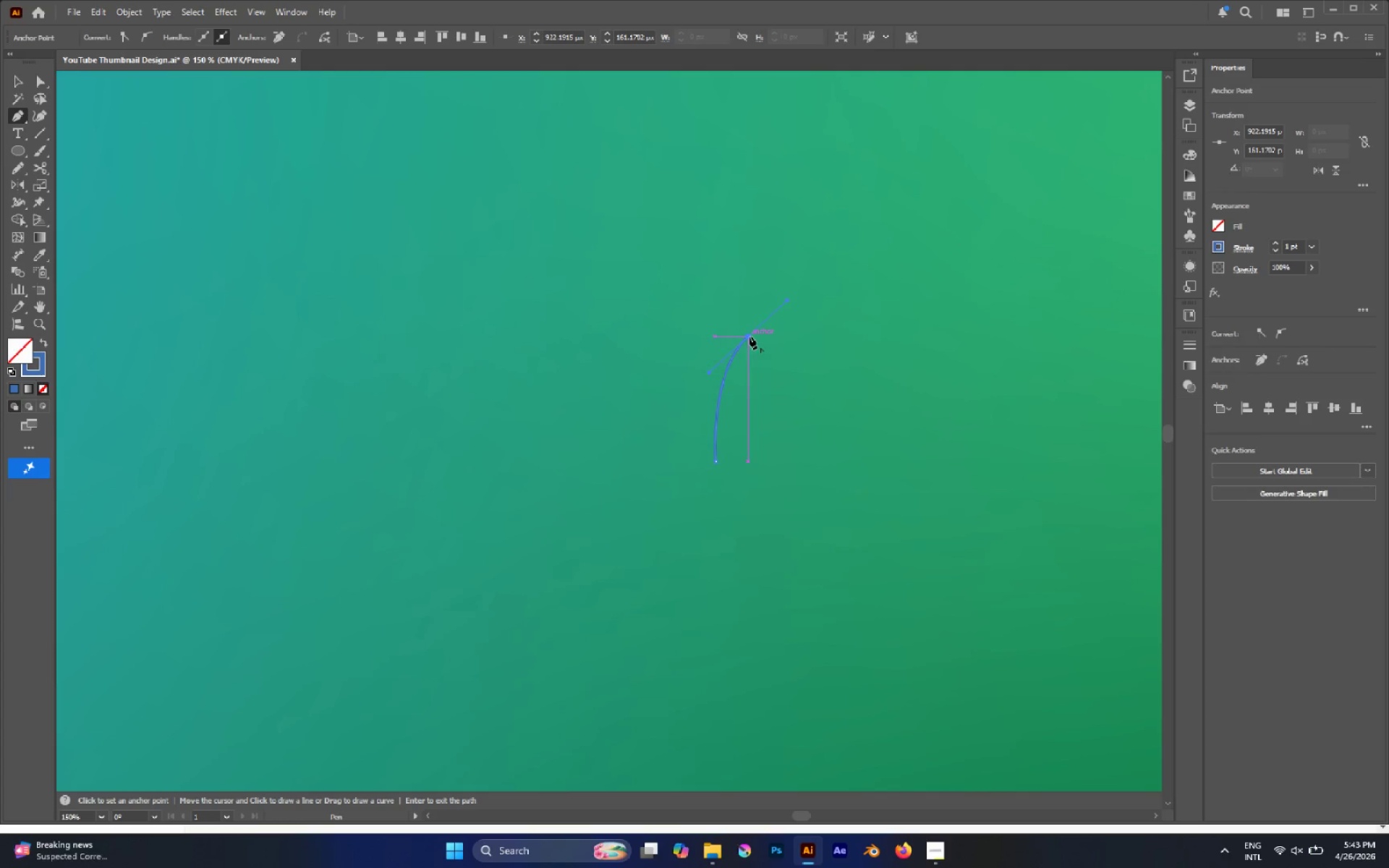 
left_click([749, 336])
 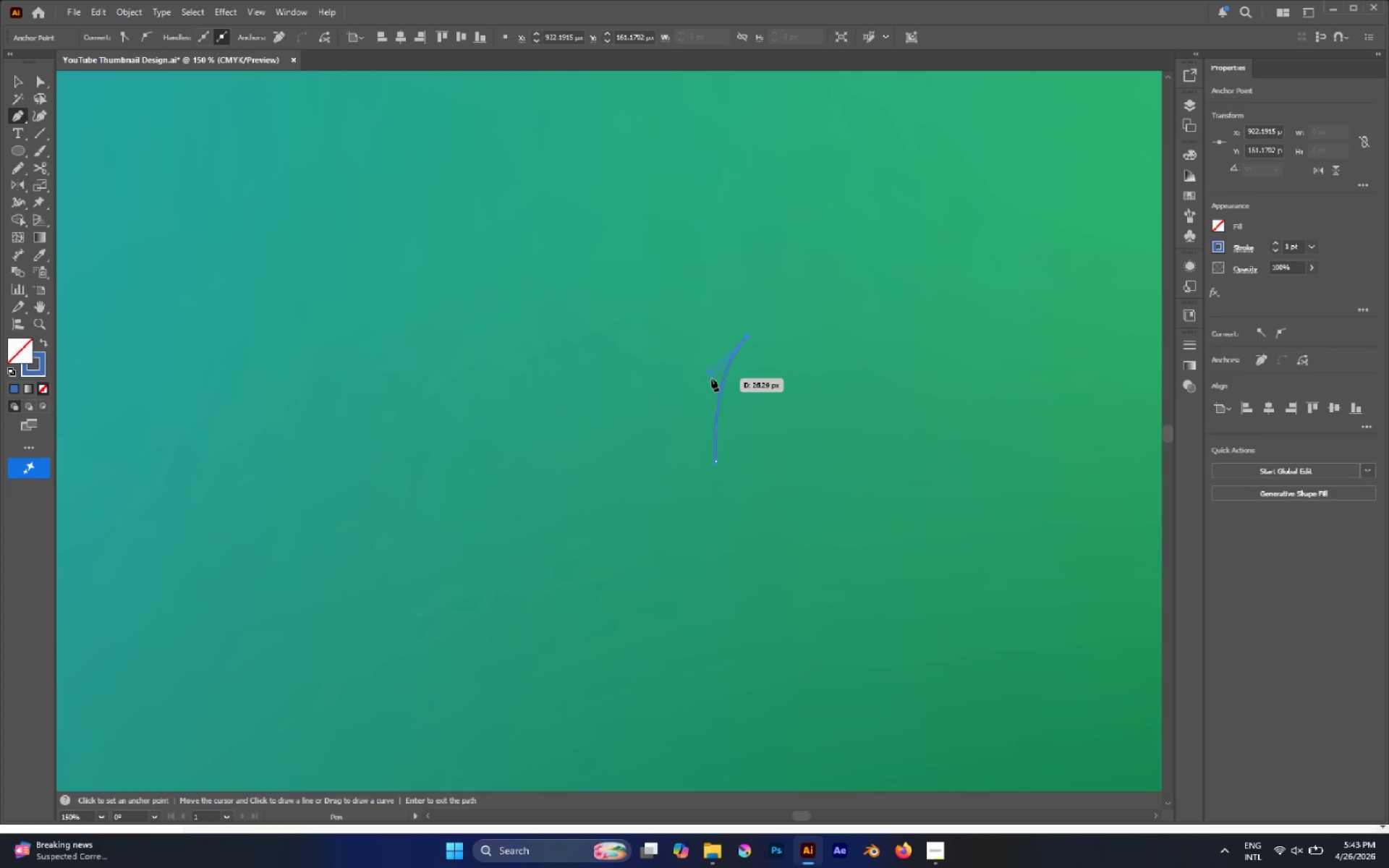 
left_click_drag(start_coordinate=[711, 380], to_coordinate=[714, 385])
 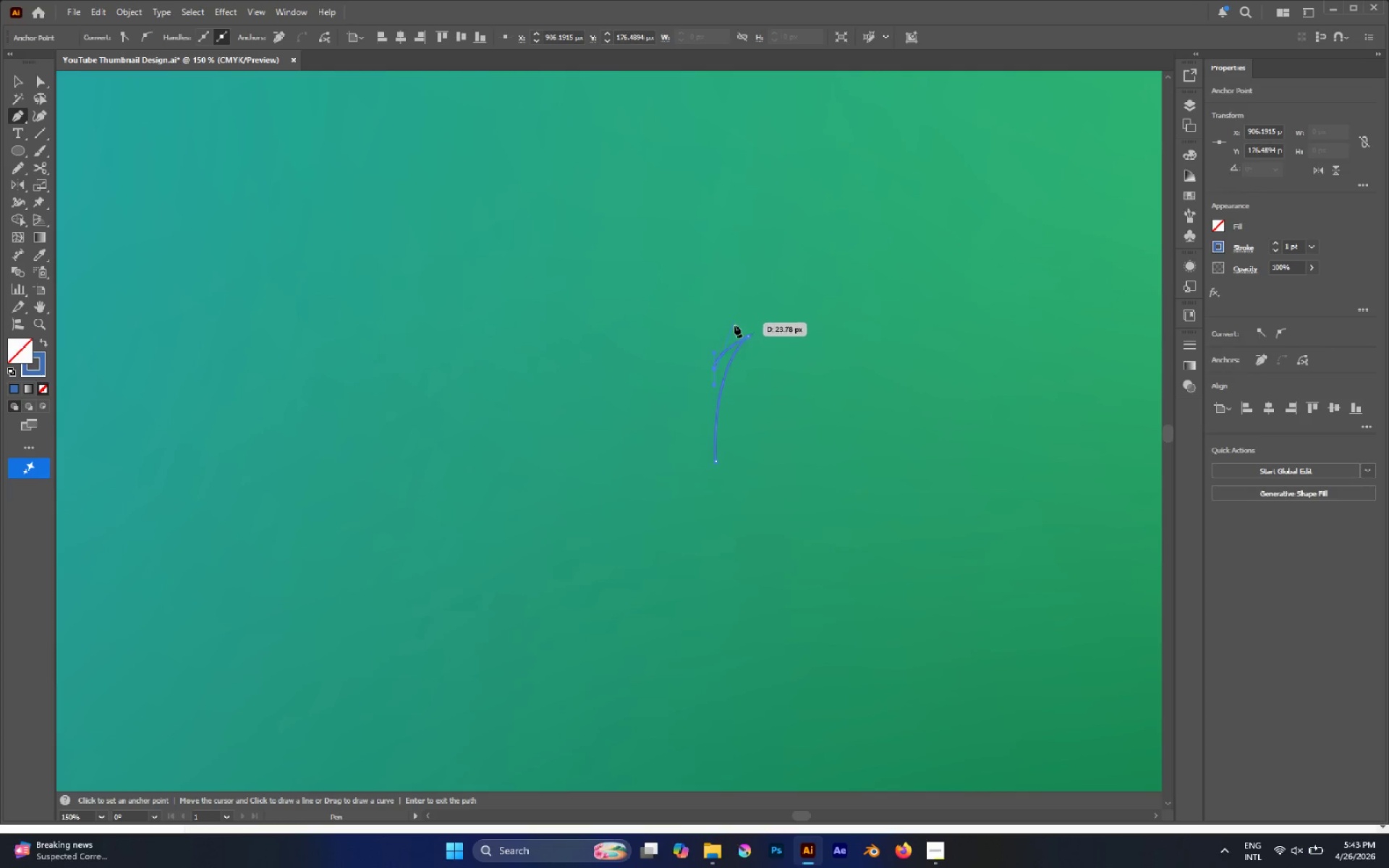 
hold_key(key=Space, duration=0.84)
 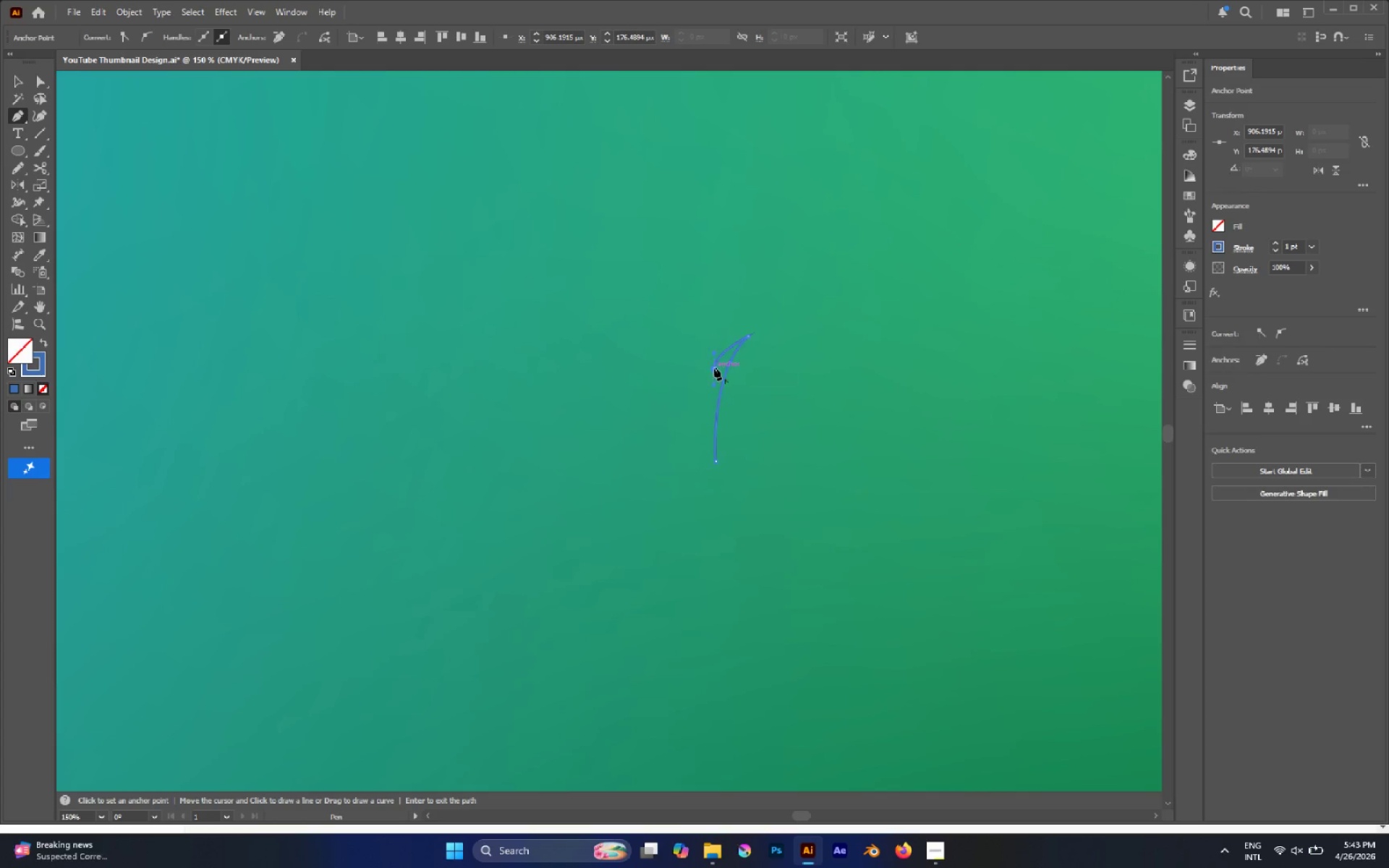 
left_click([714, 367])
 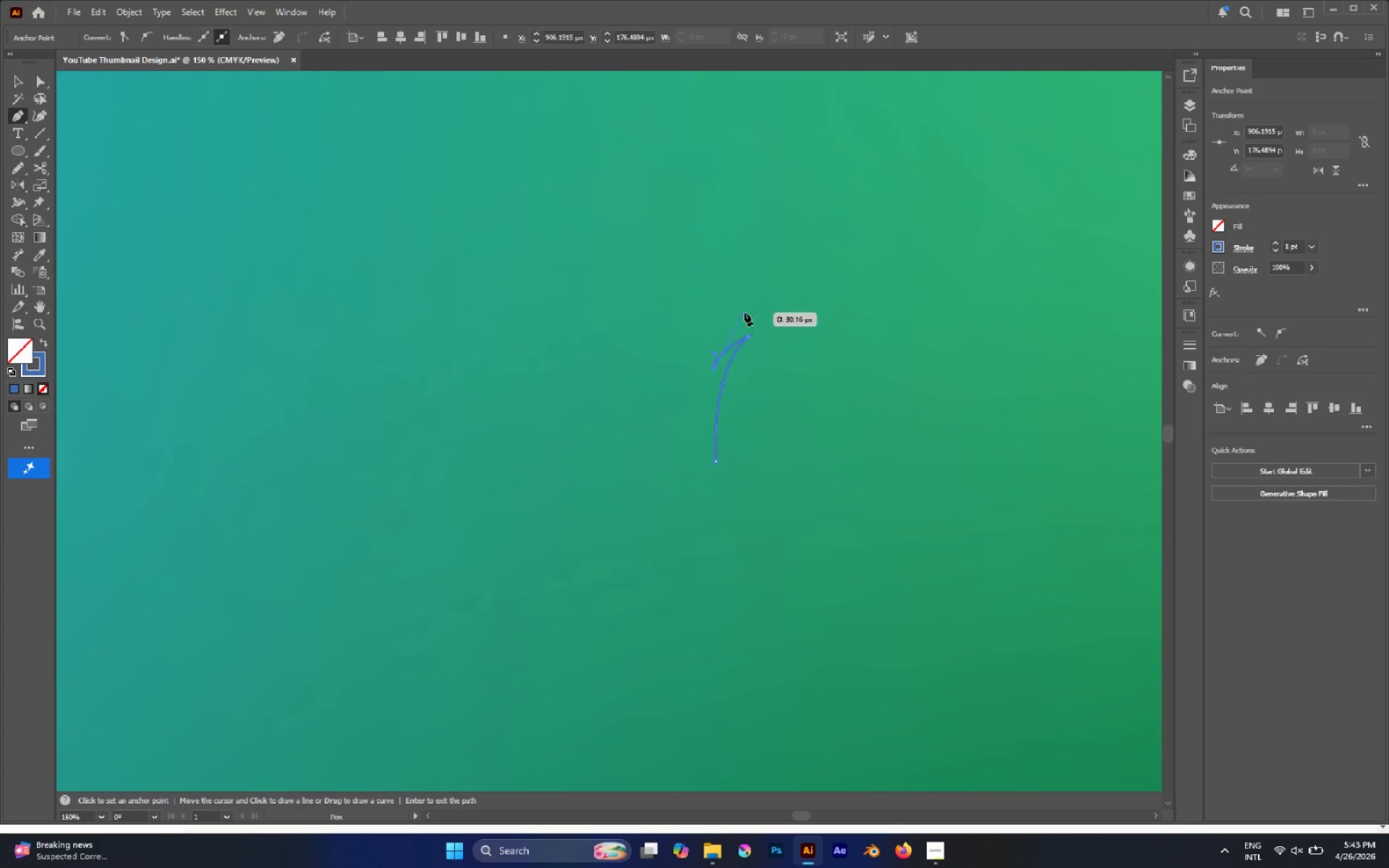 
left_click_drag(start_coordinate=[748, 315], to_coordinate=[792, 323])
 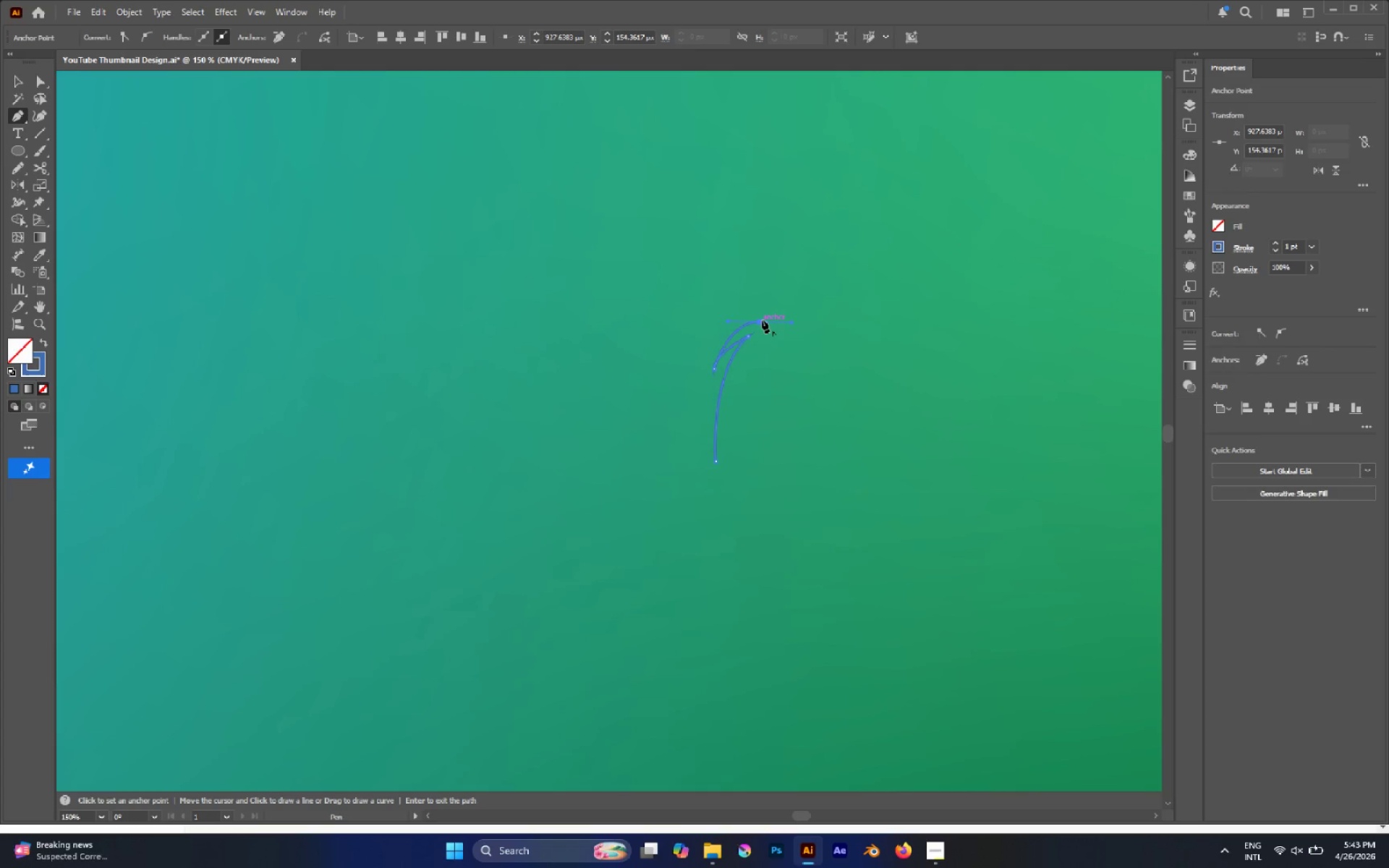 
hold_key(key=Space, duration=0.77)
 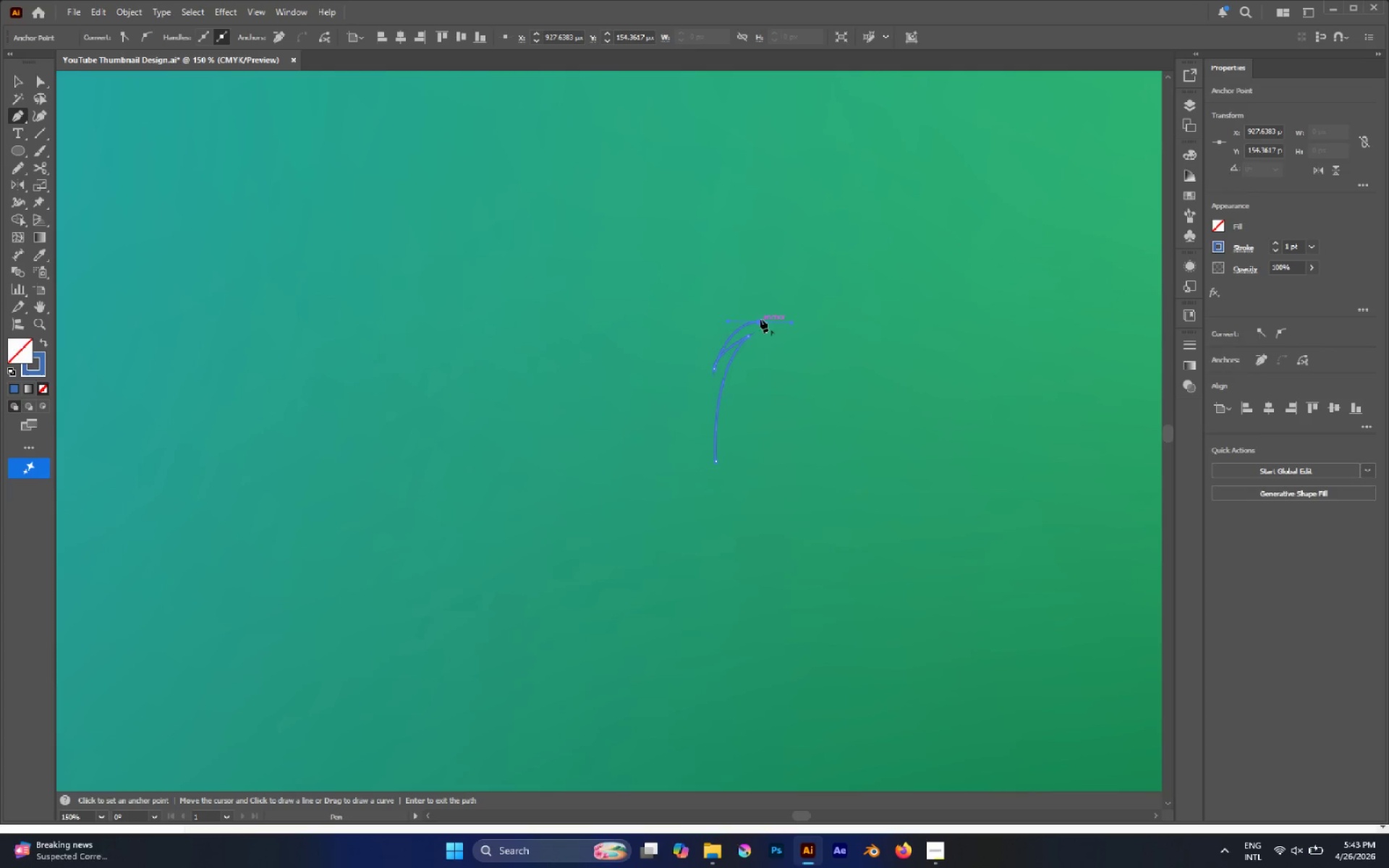 
left_click([760, 319])
 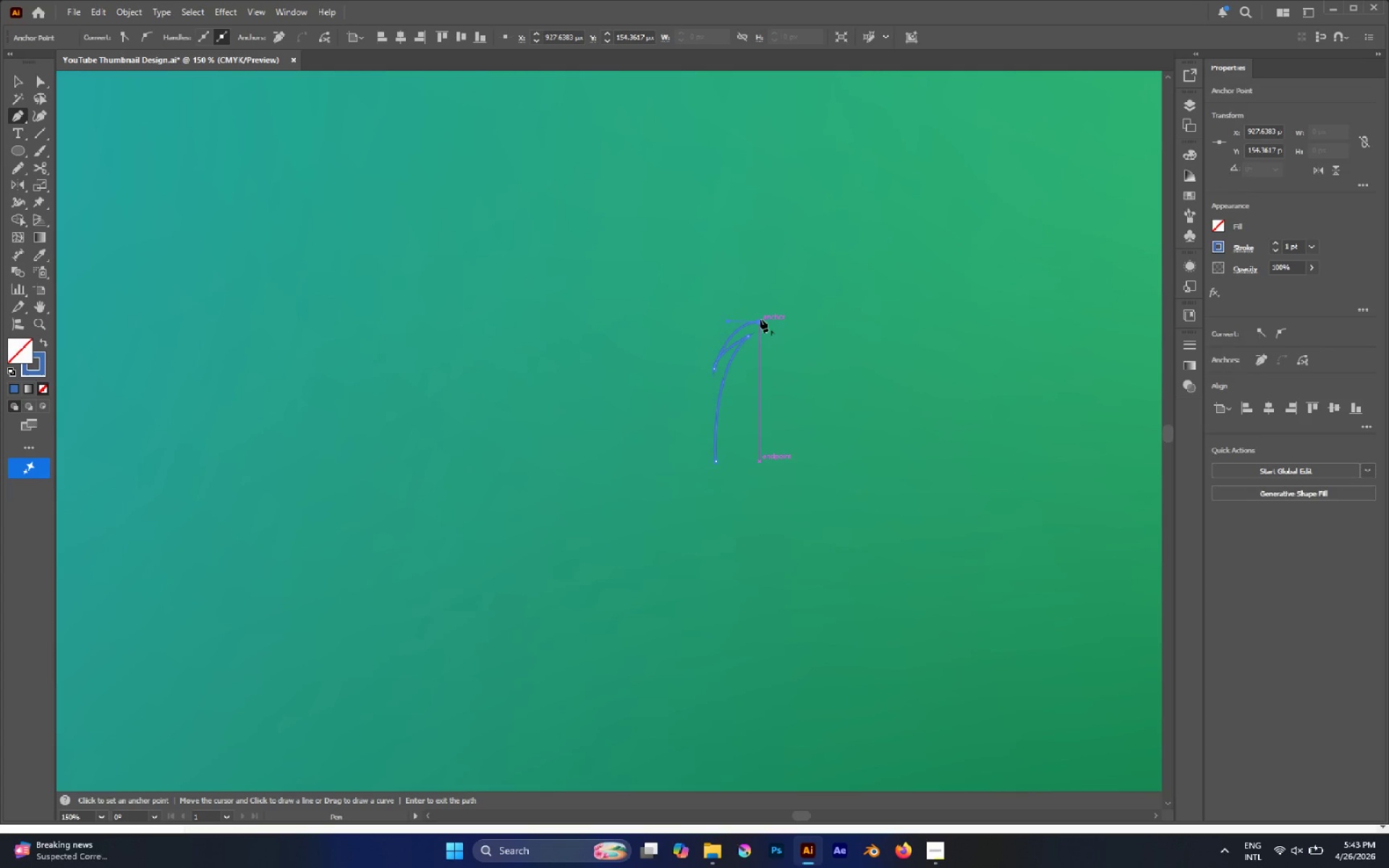 
left_click_drag(start_coordinate=[760, 319], to_coordinate=[795, 332])
 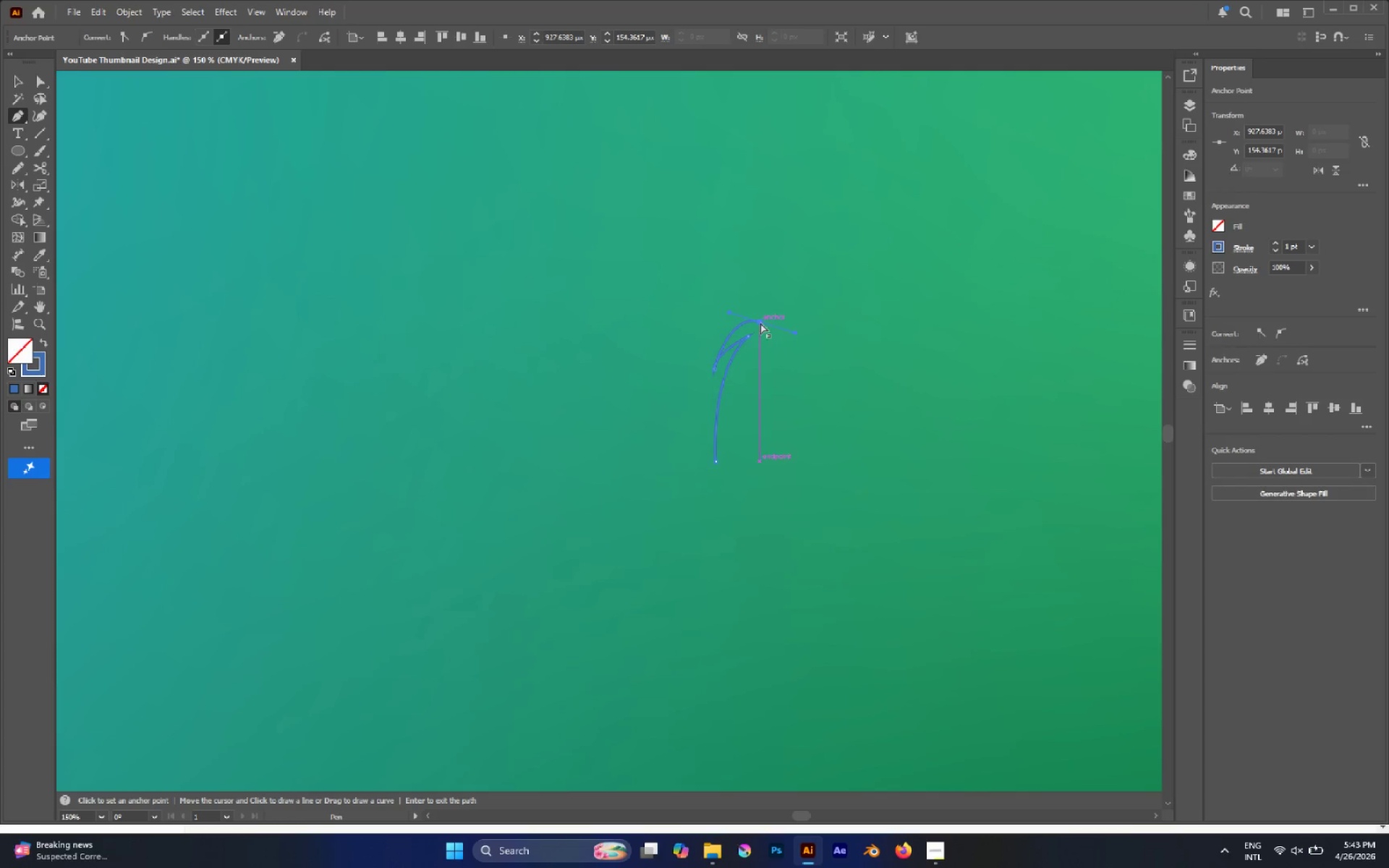 
hold_key(key=ControlLeft, duration=1.45)
left_click_drag(start_coordinate=[760, 321], to_coordinate=[776, 301])
 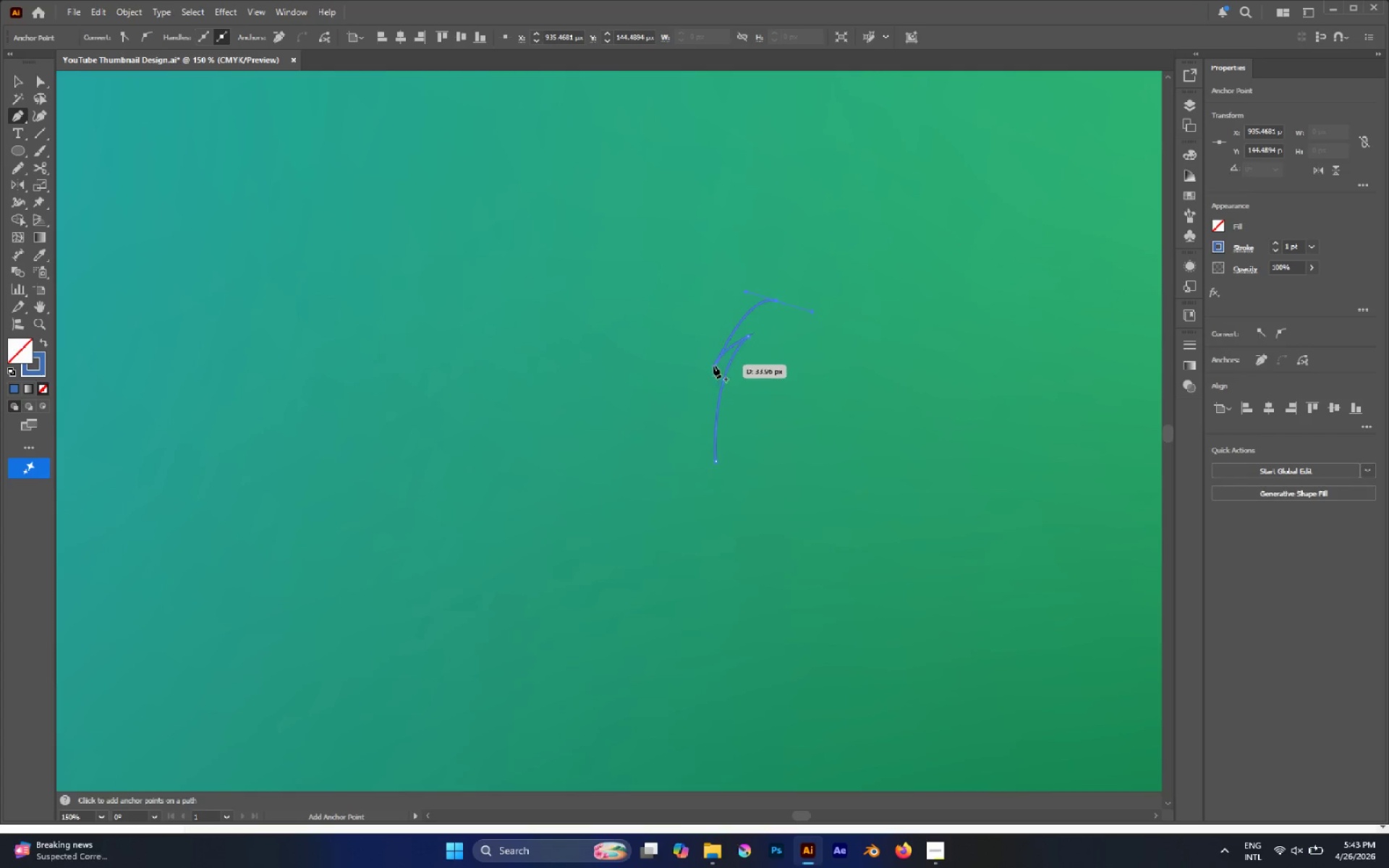 
hold_key(key=ControlLeft, duration=3.11)
left_click_drag(start_coordinate=[747, 292], to_coordinate=[710, 308])
 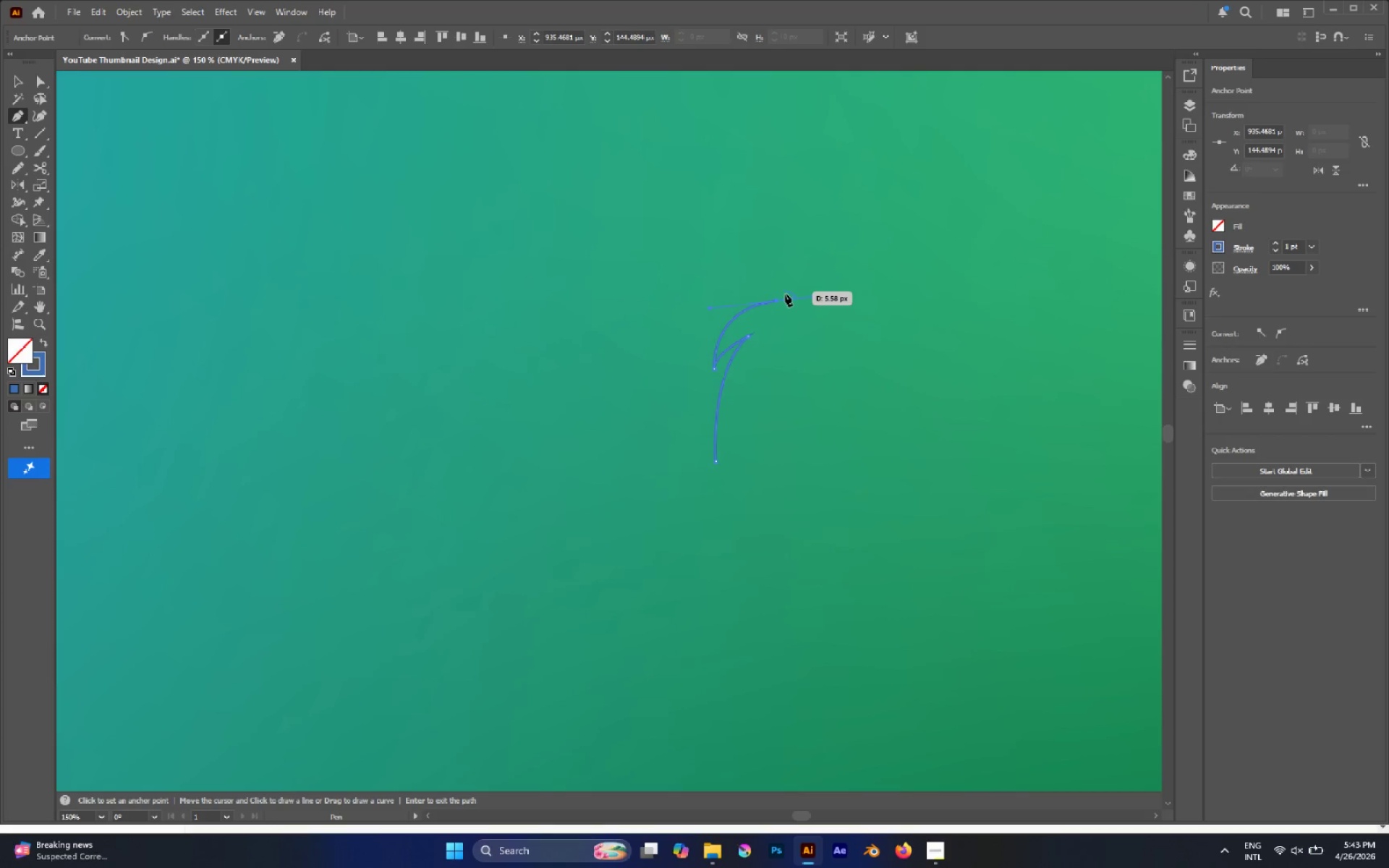 
left_click([777, 301])
 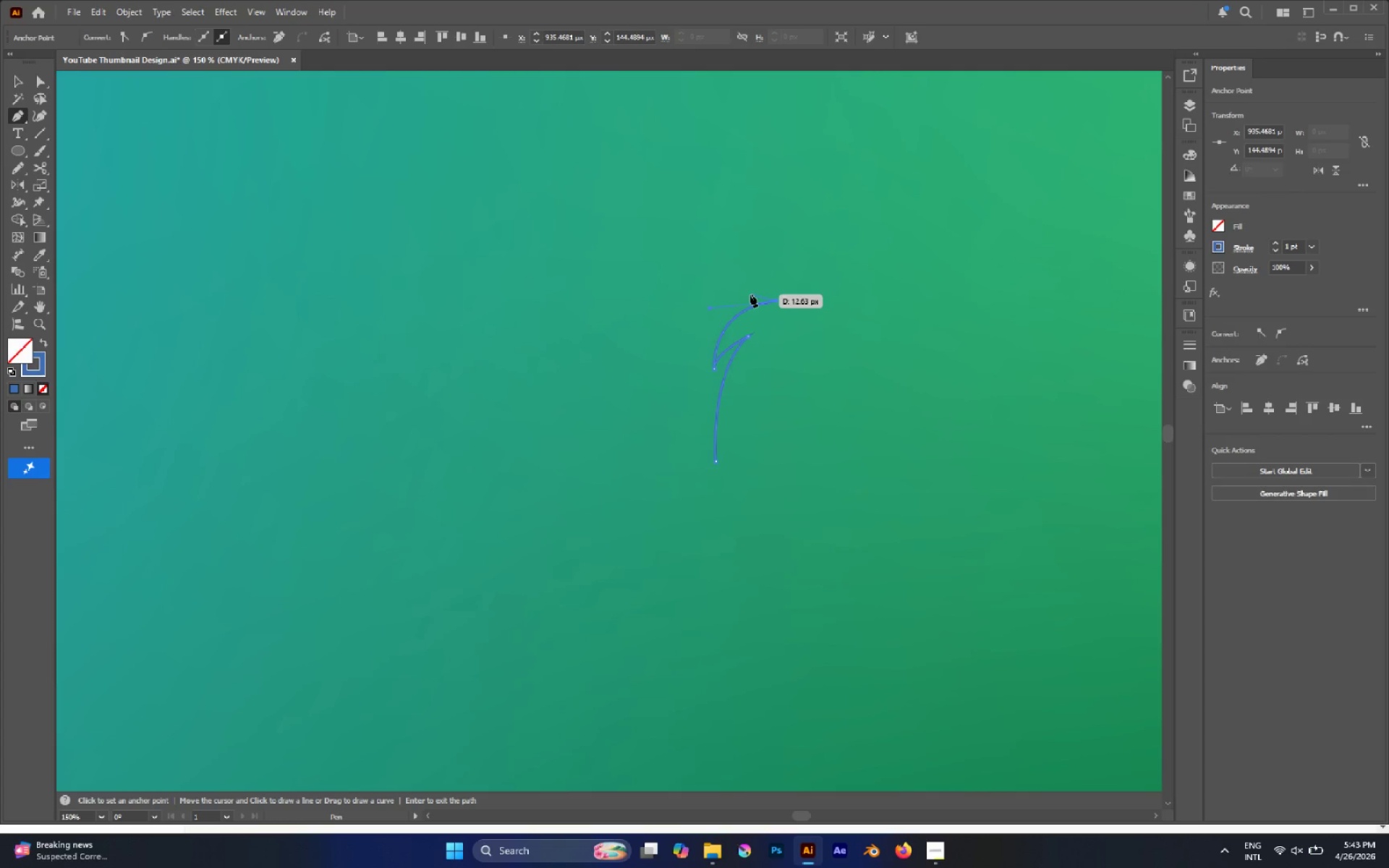 
left_click_drag(start_coordinate=[750, 294], to_coordinate=[735, 303])
 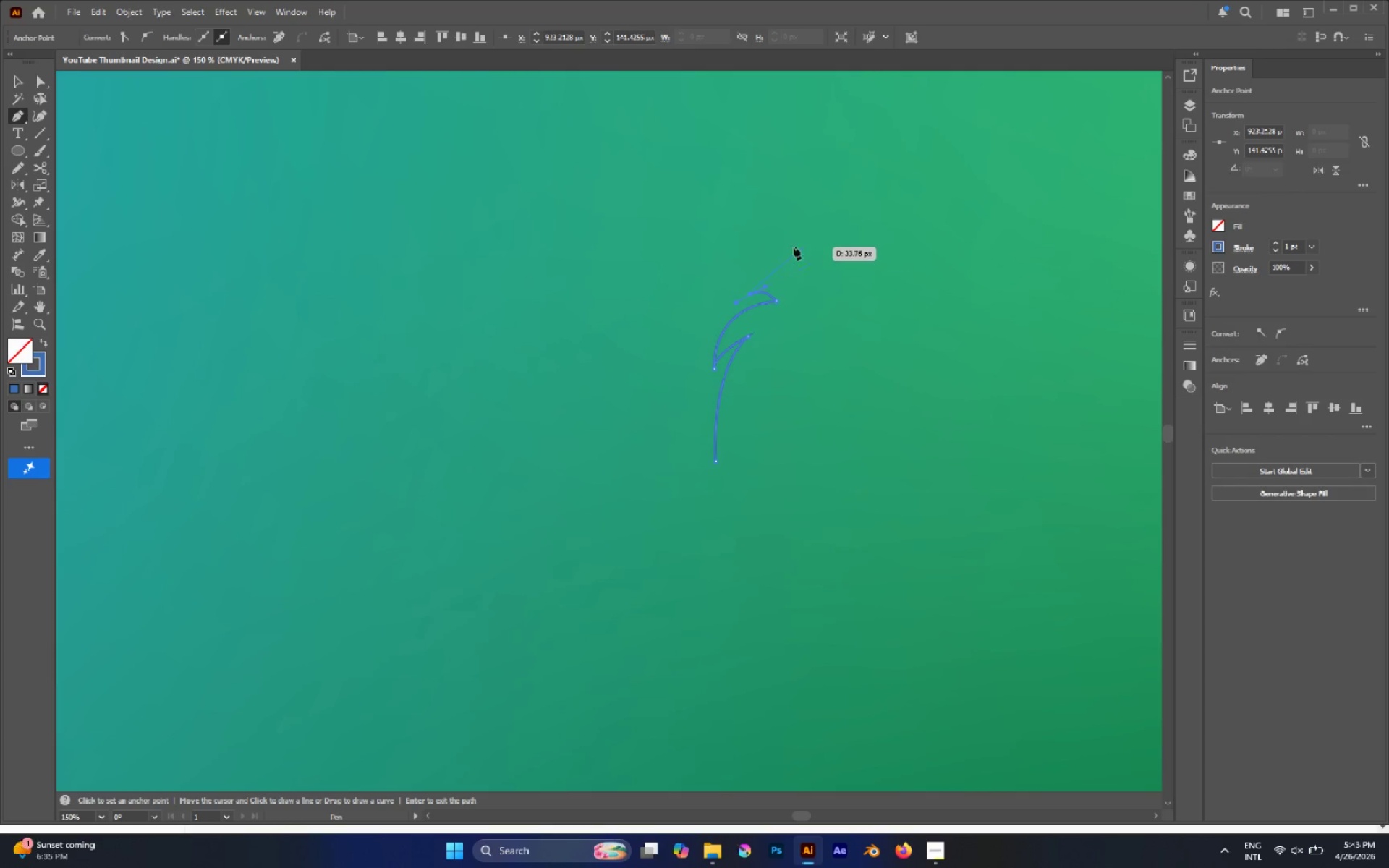 
hold_key(key=AltLeft, duration=0.61)
left_click([752, 293])
 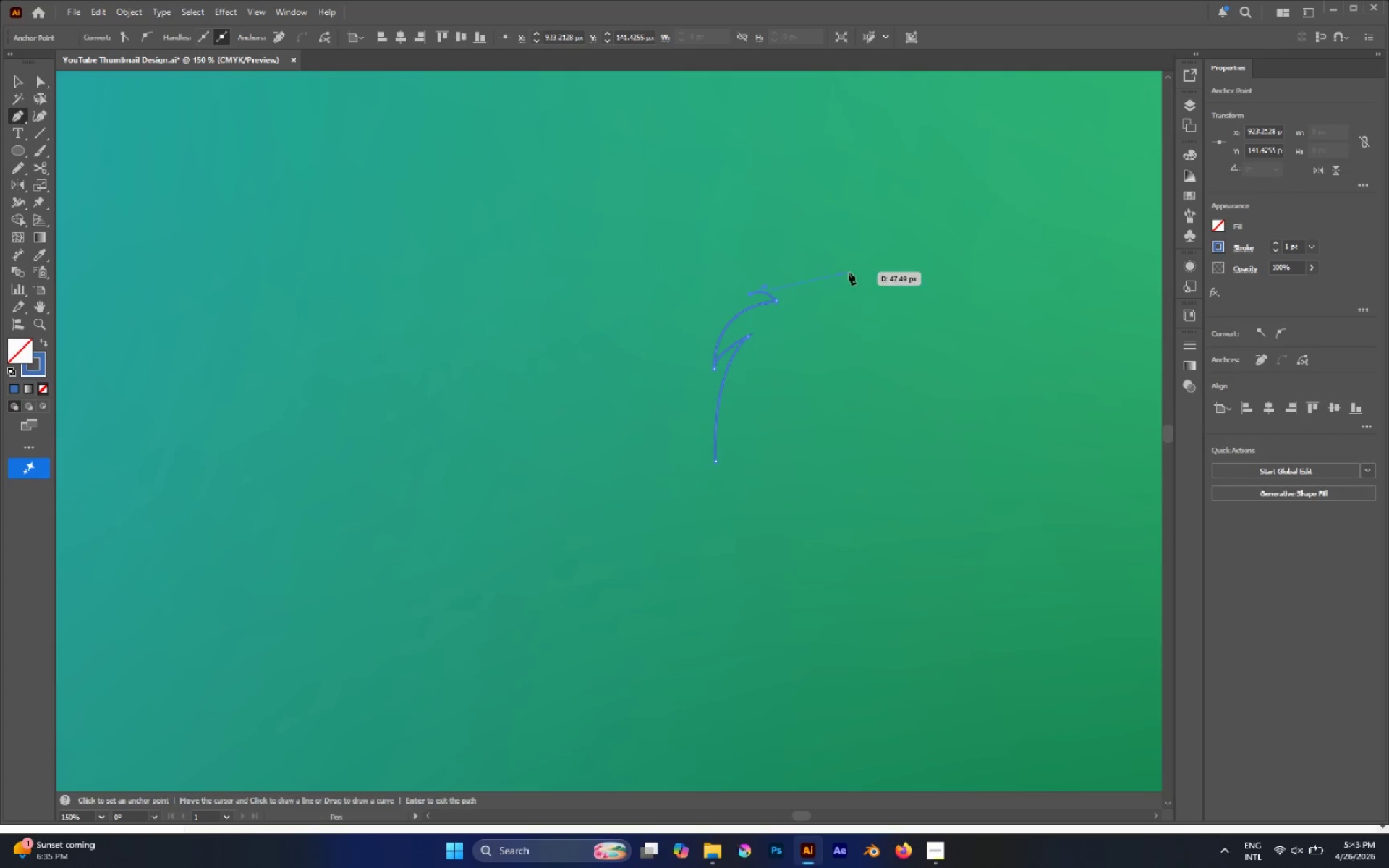 
left_click_drag(start_coordinate=[860, 271], to_coordinate=[998, 442])
 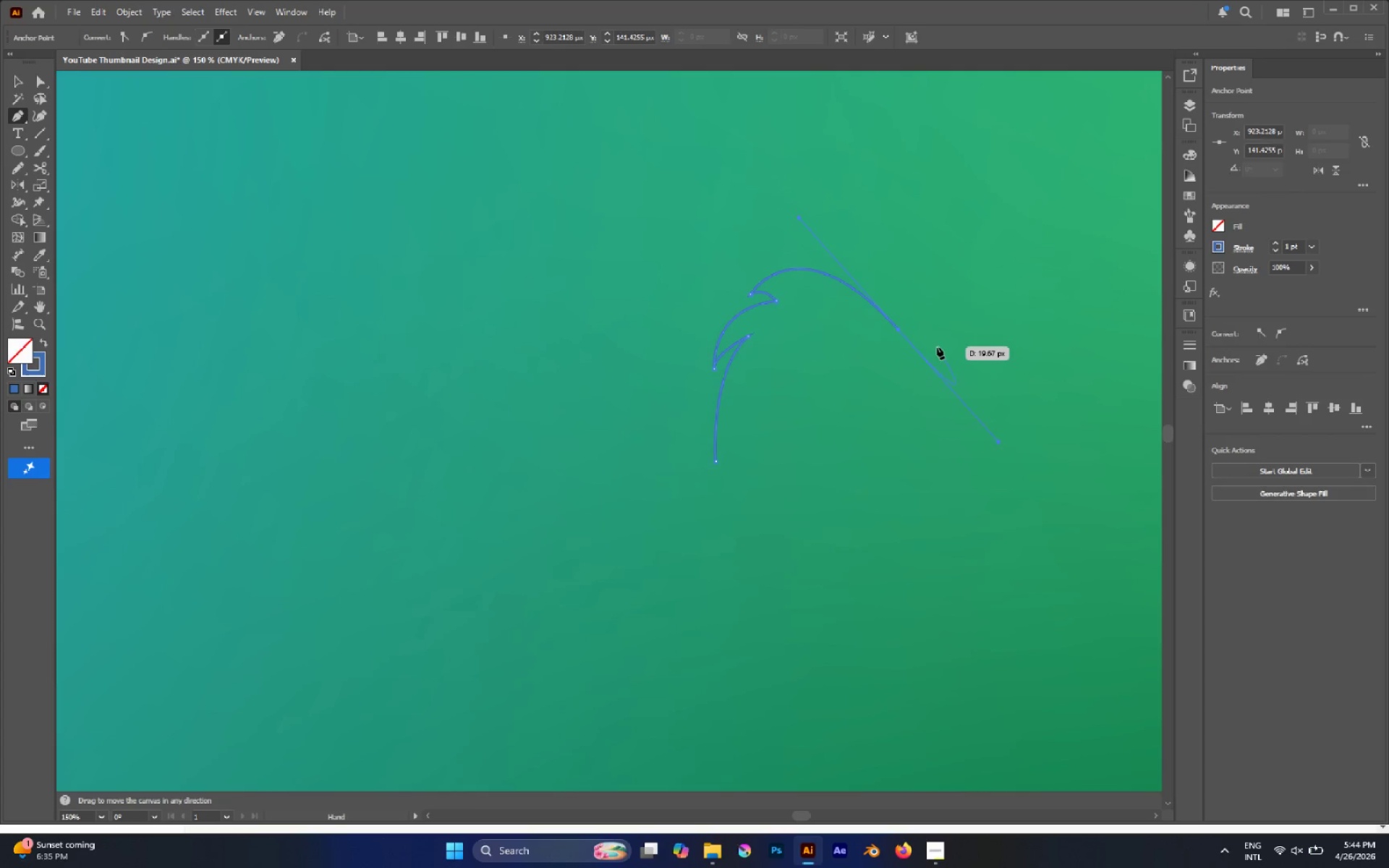 
hold_key(key=Space, duration=1.5)
 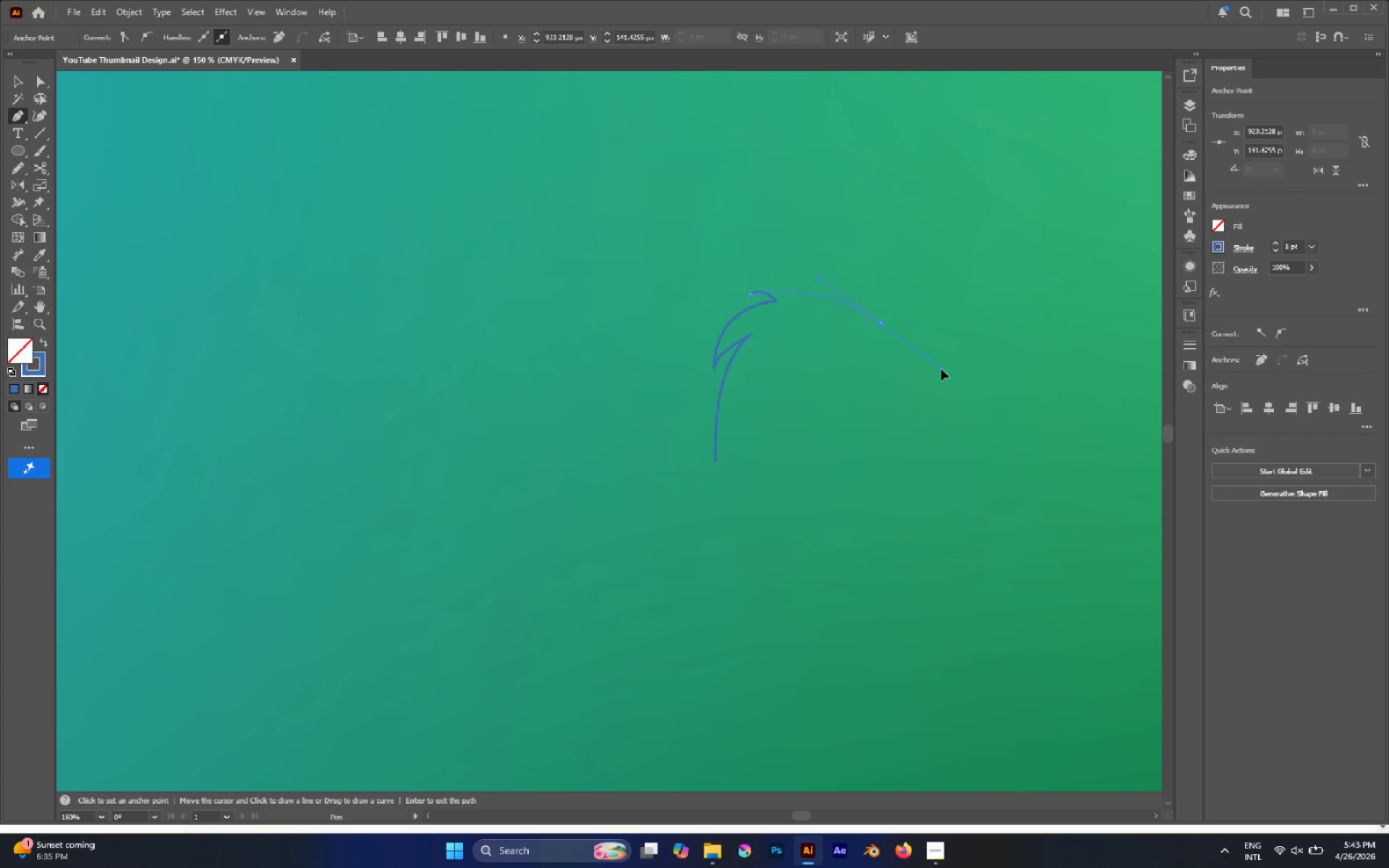 
key(Space)
 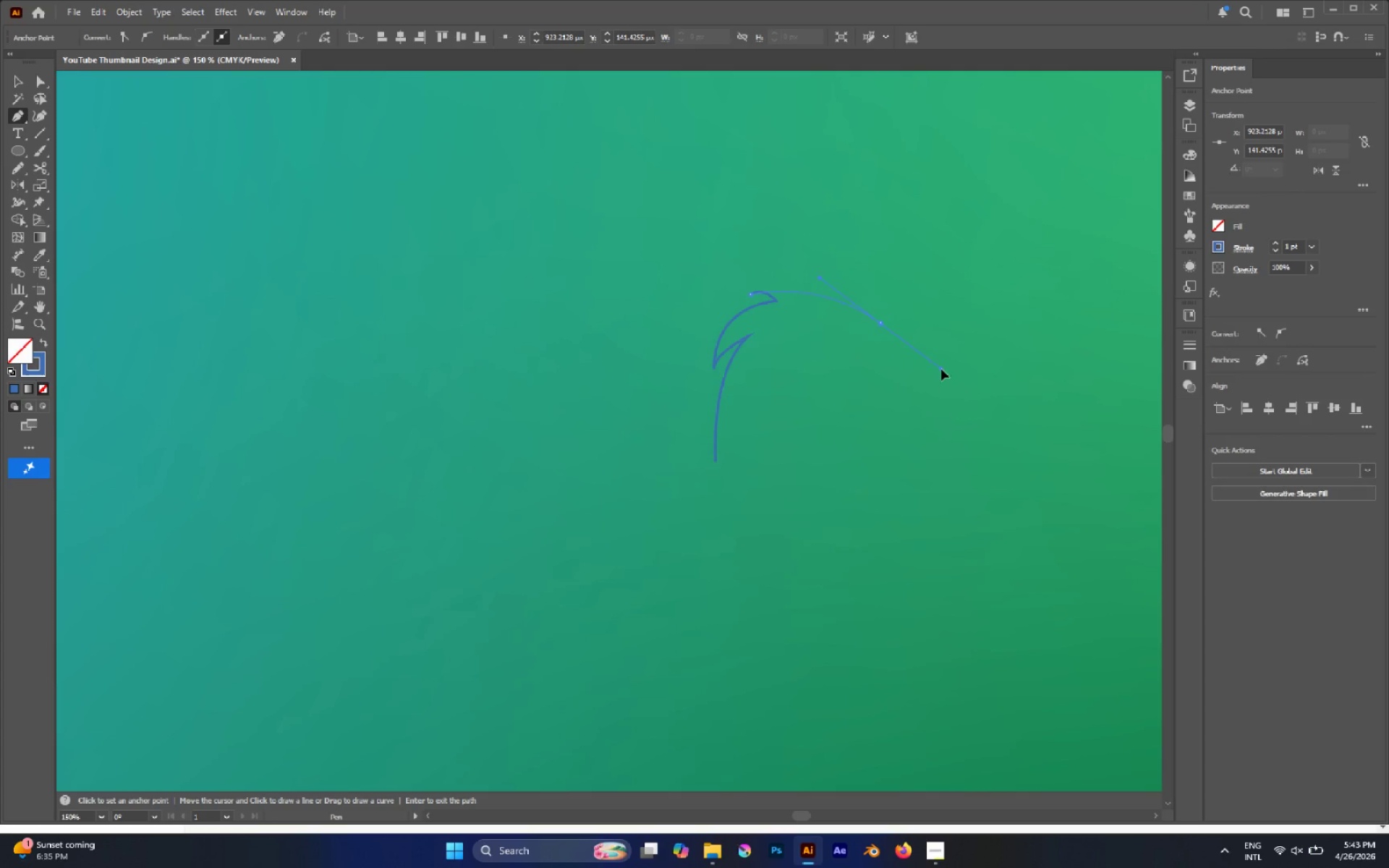 
key(Space)
 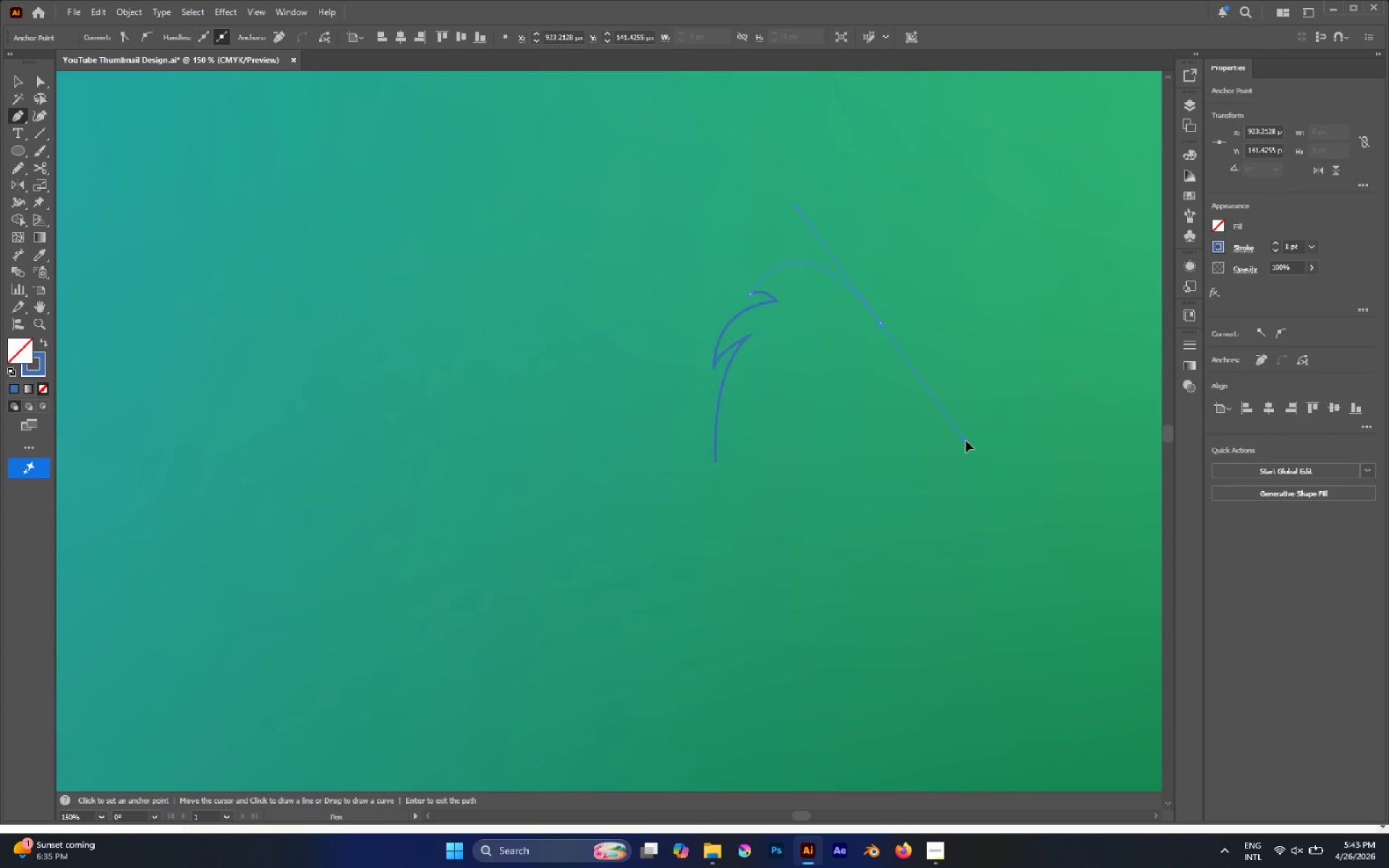 
hold_key(key=Space, duration=1.38)
 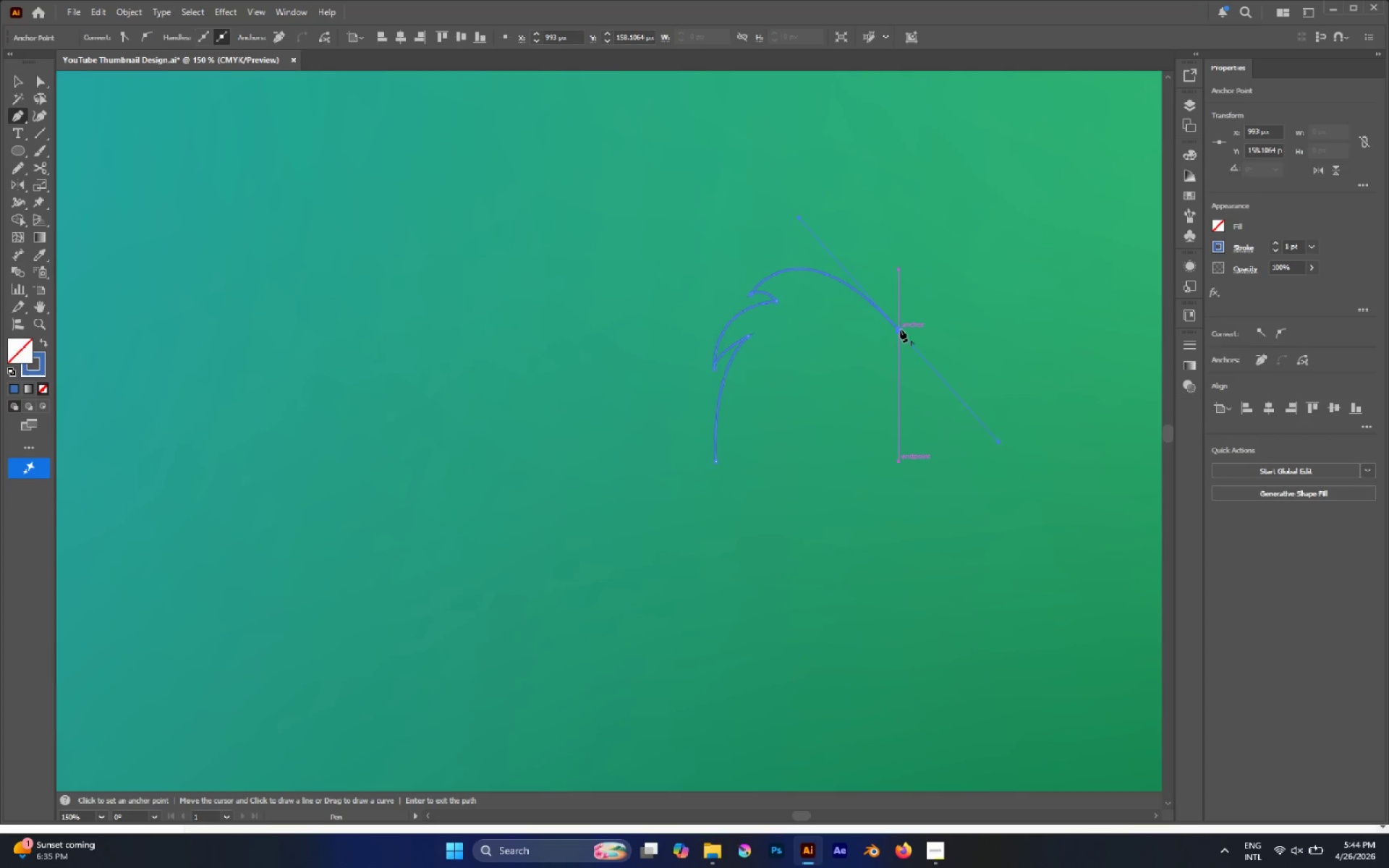 
hold_key(key=ControlLeft, duration=2.53)
left_click_drag(start_coordinate=[900, 329], to_coordinate=[956, 327])
 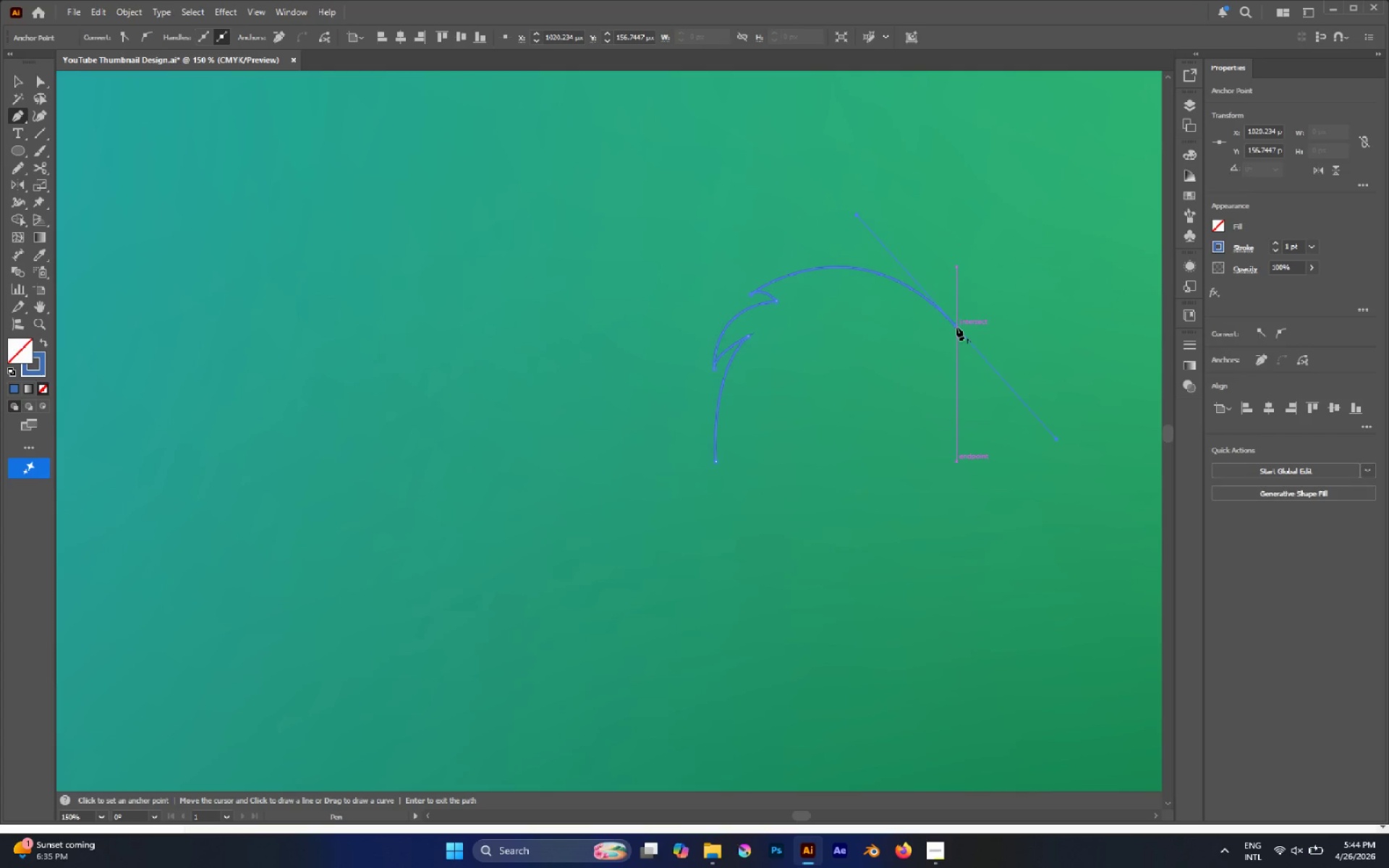 
left_click([956, 327])
 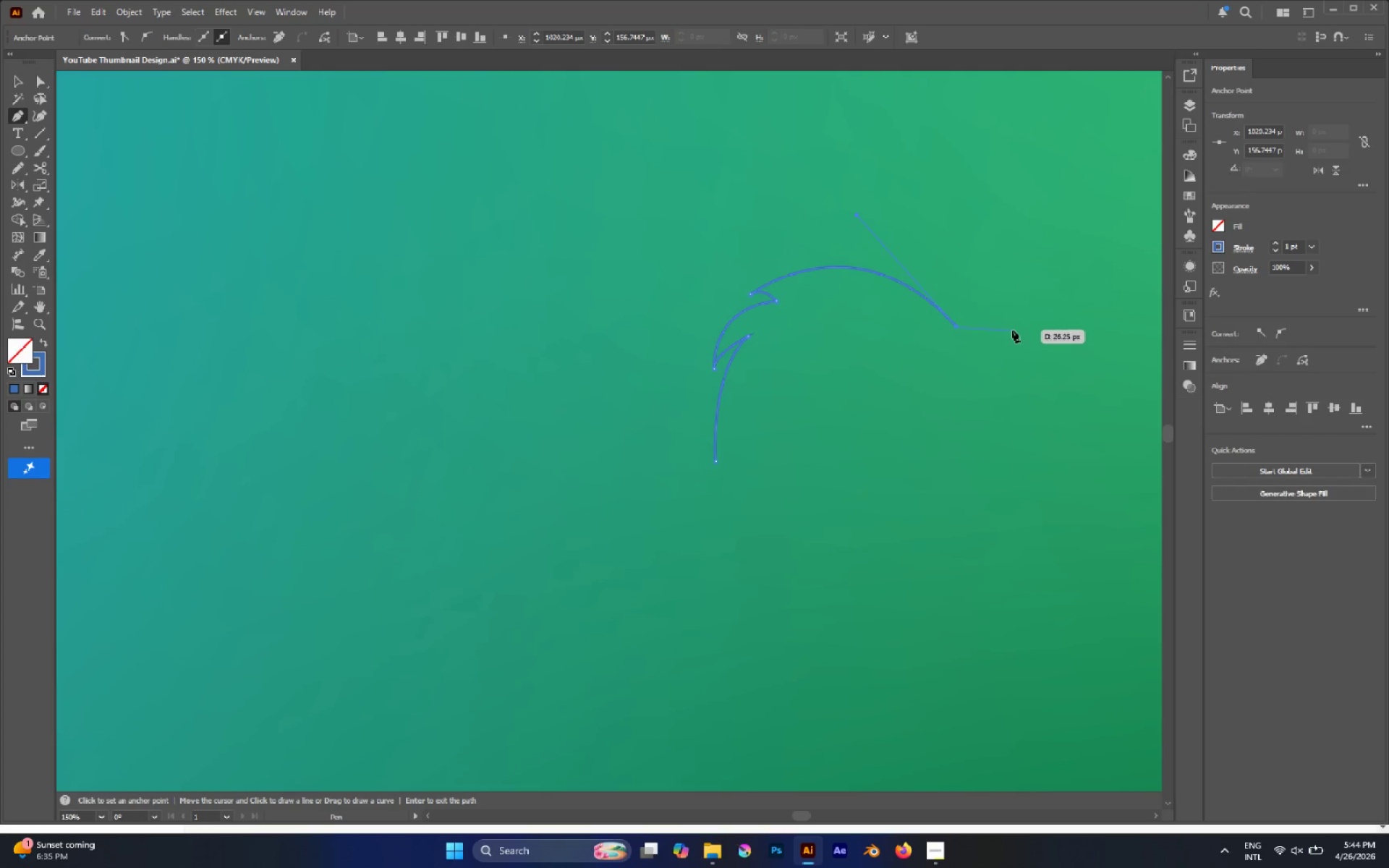 
left_click_drag(start_coordinate=[1014, 331], to_coordinate=[1005, 382])
 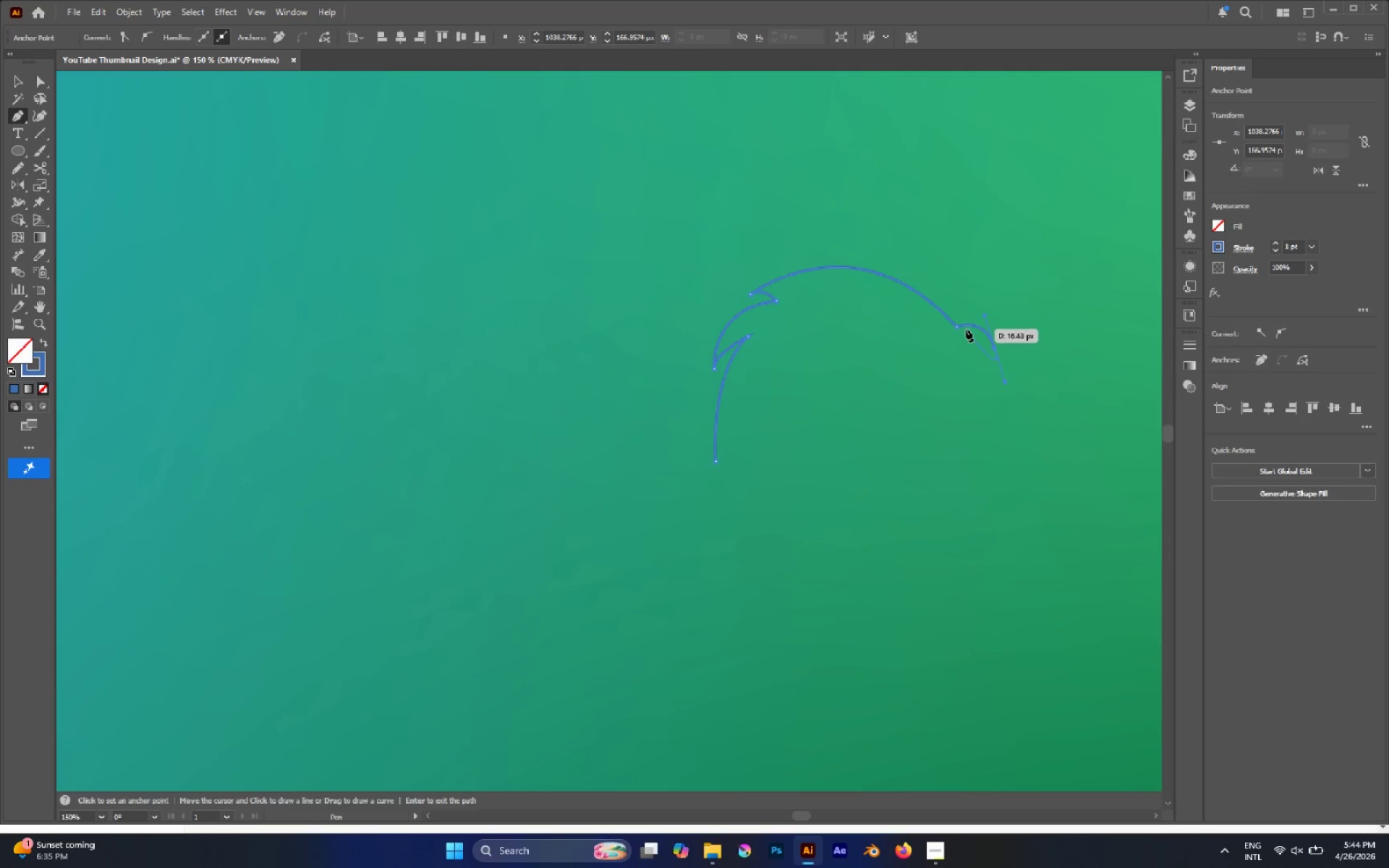 
hold_key(key=Space, duration=1.5)
 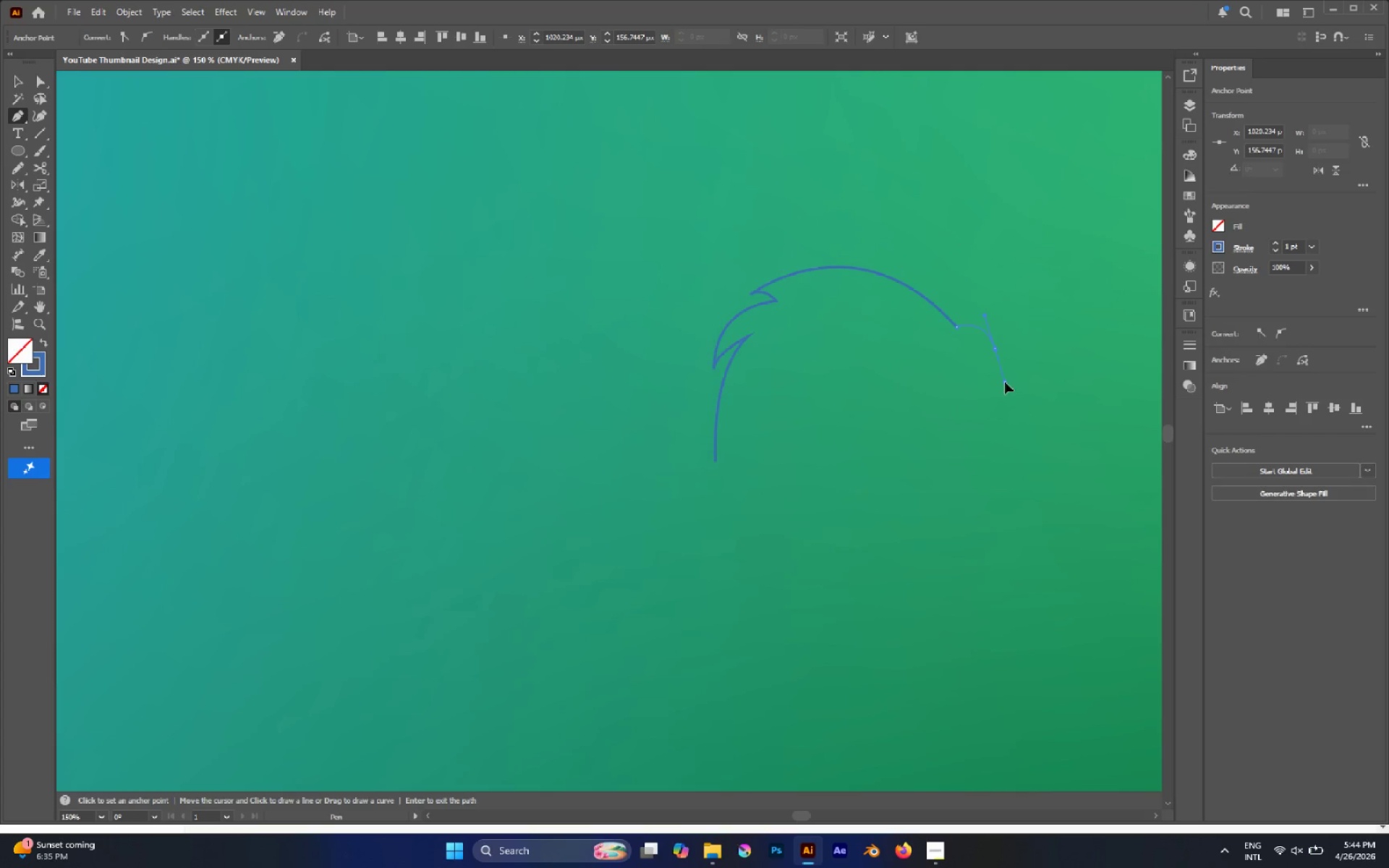 
hold_key(key=Space, duration=0.84)
 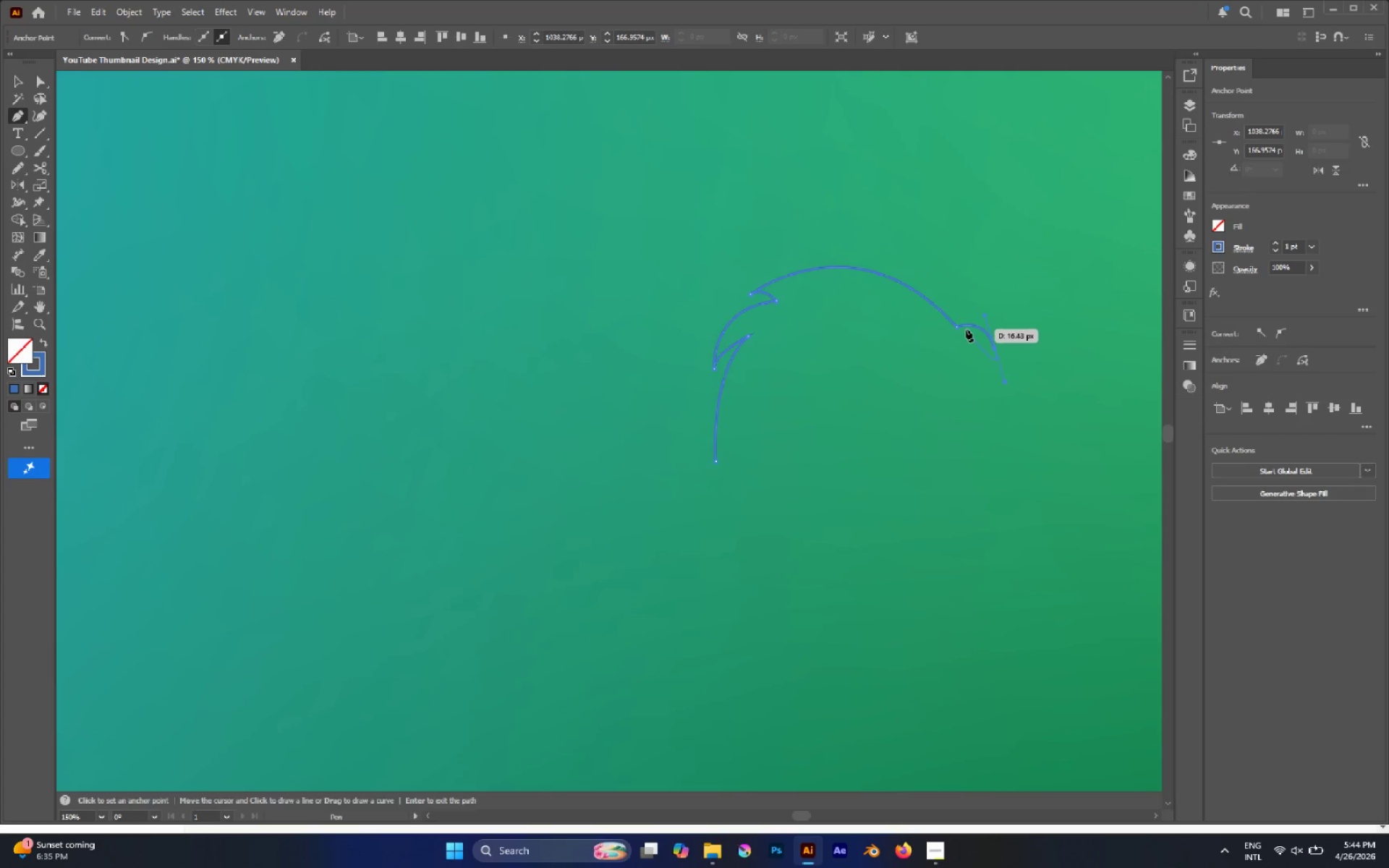 
hold_key(key=ControlLeft, duration=4.02)
left_click([954, 325])
 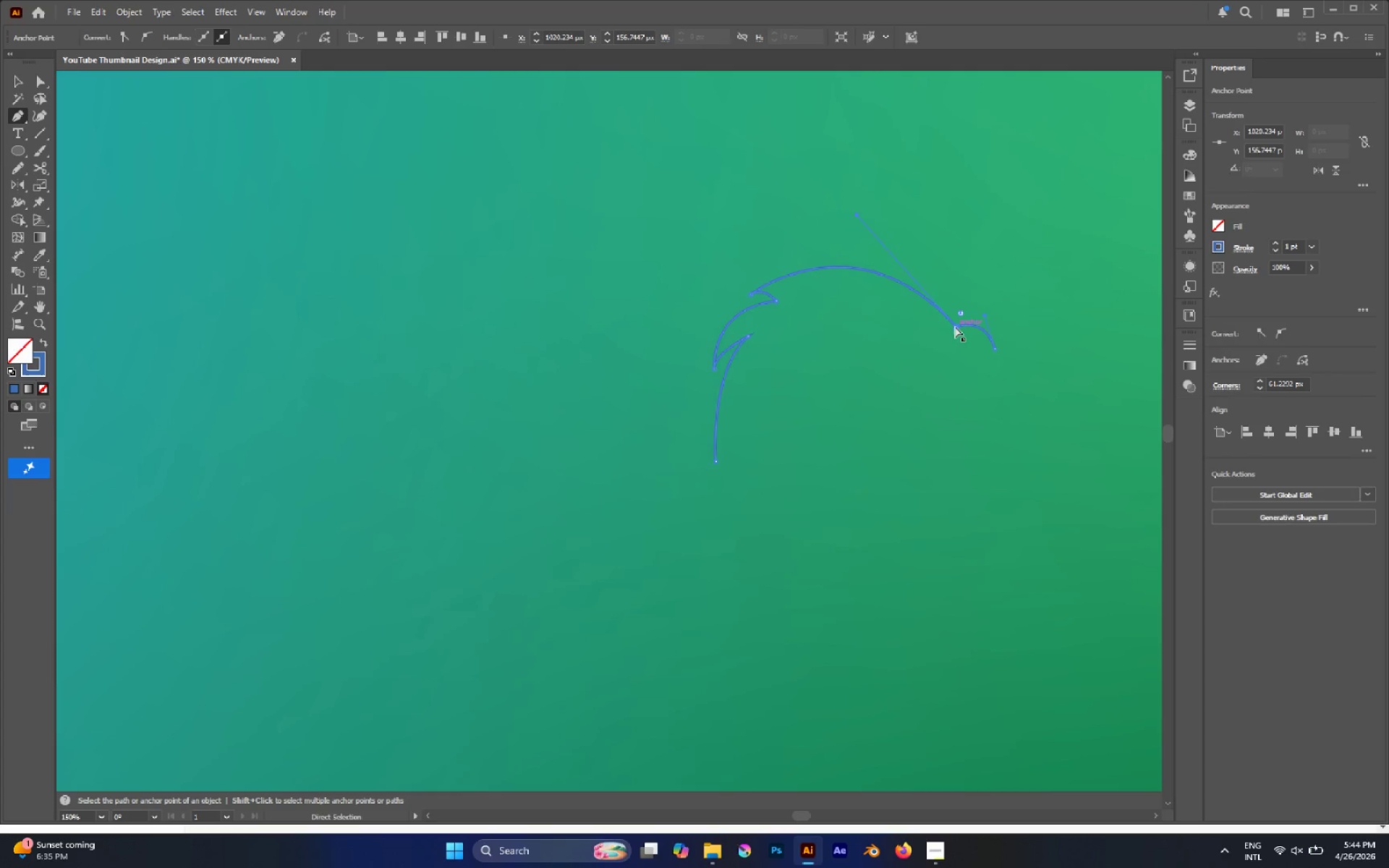 
left_click_drag(start_coordinate=[955, 326], to_coordinate=[935, 316])
 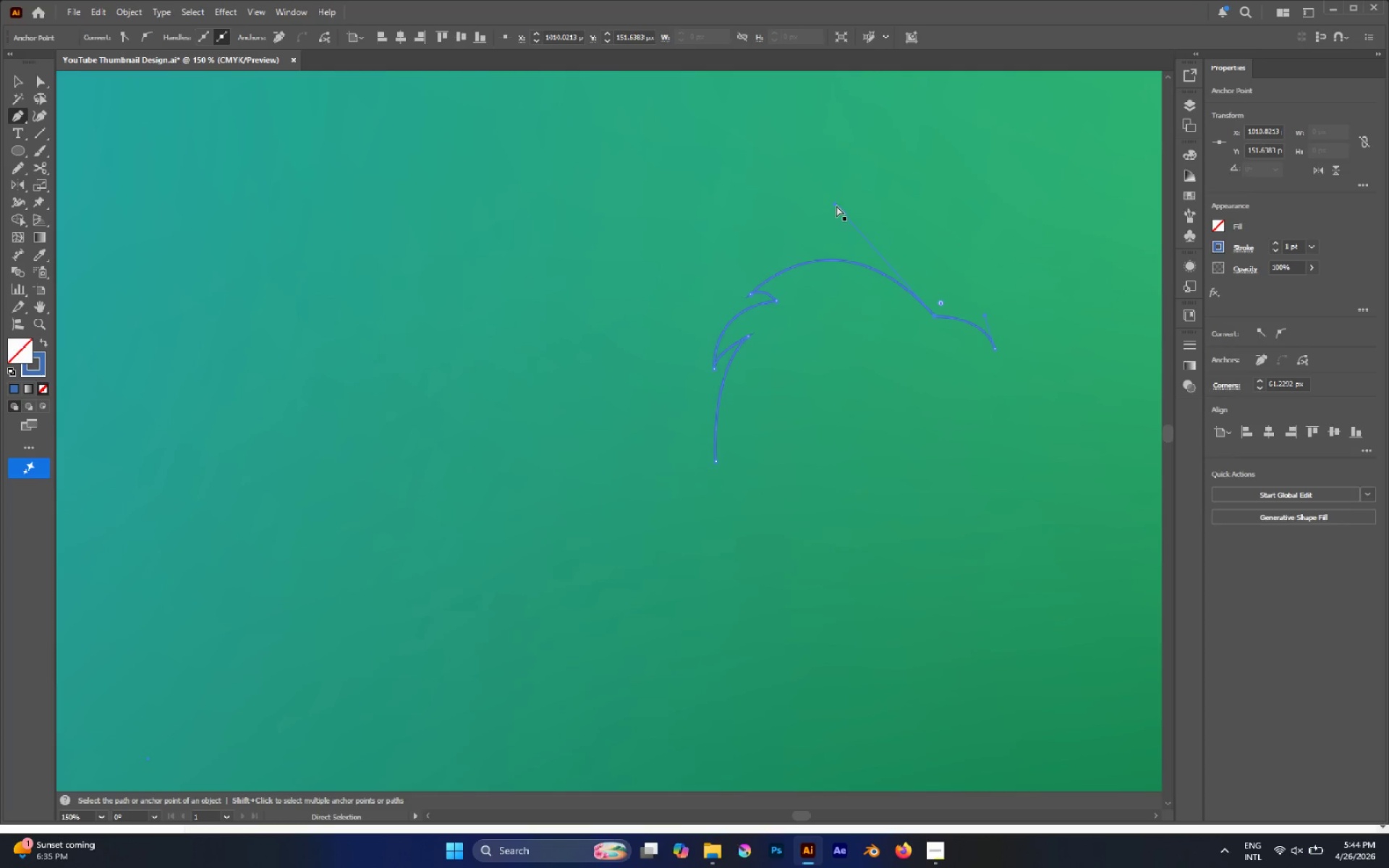 
left_click_drag(start_coordinate=[836, 203], to_coordinate=[848, 211])
 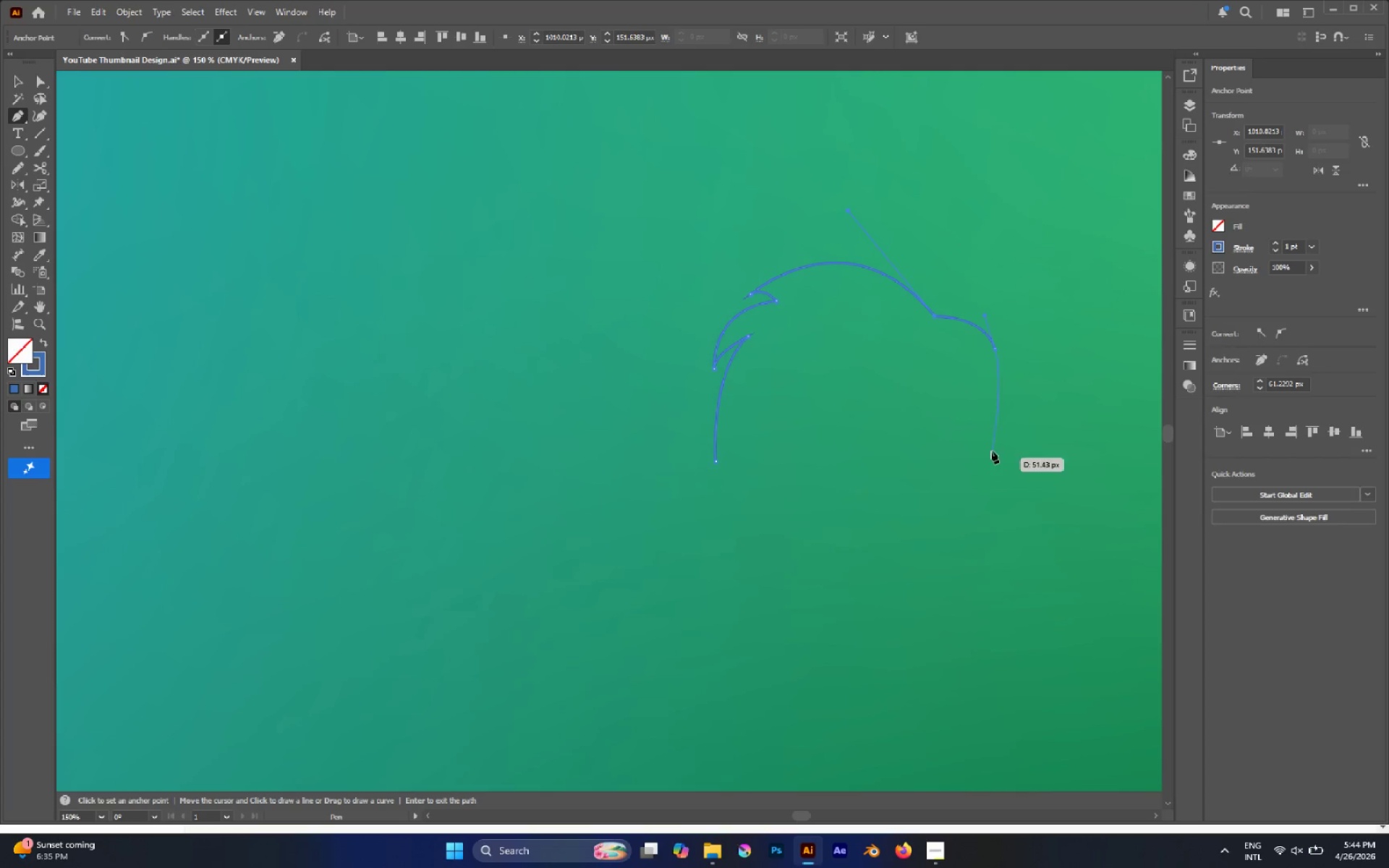 
hold_key(key=ControlLeft, duration=1.47)
left_click_drag(start_coordinate=[995, 351], to_coordinate=[999, 351])
 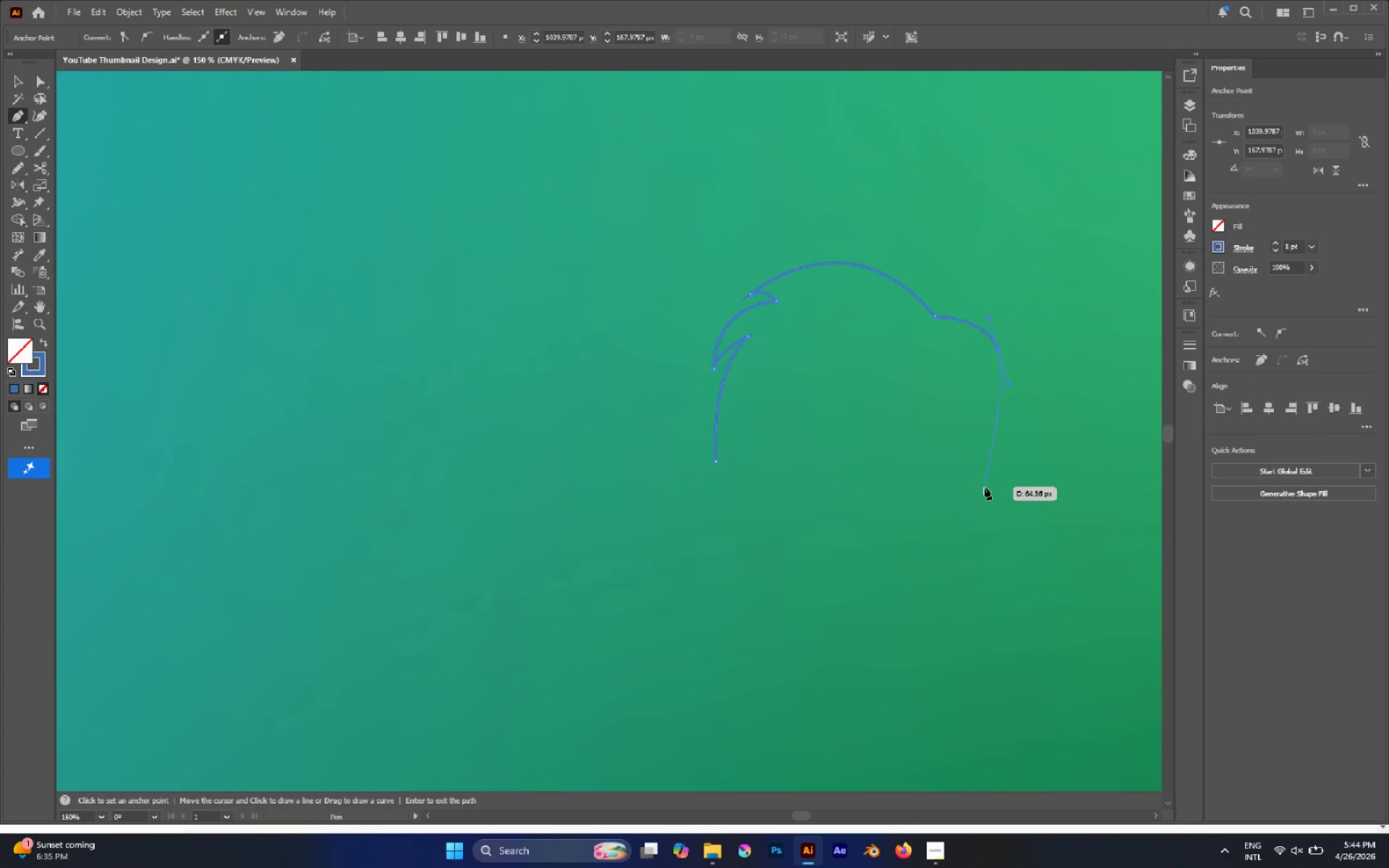 
left_click([984, 487])
 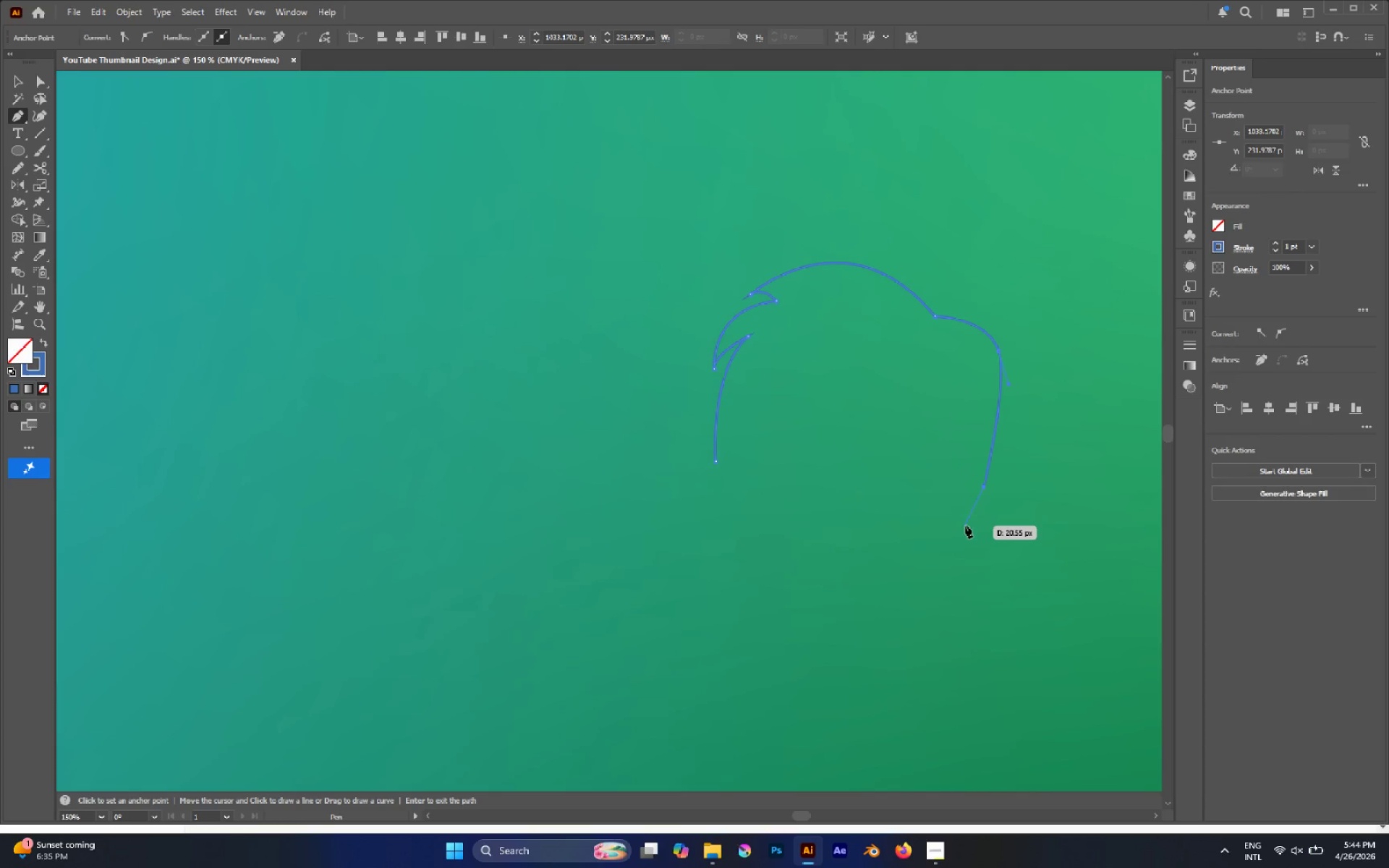 
hold_key(key=ControlLeft, duration=1.53)
left_click_drag(start_coordinate=[985, 487], to_coordinate=[969, 515])
 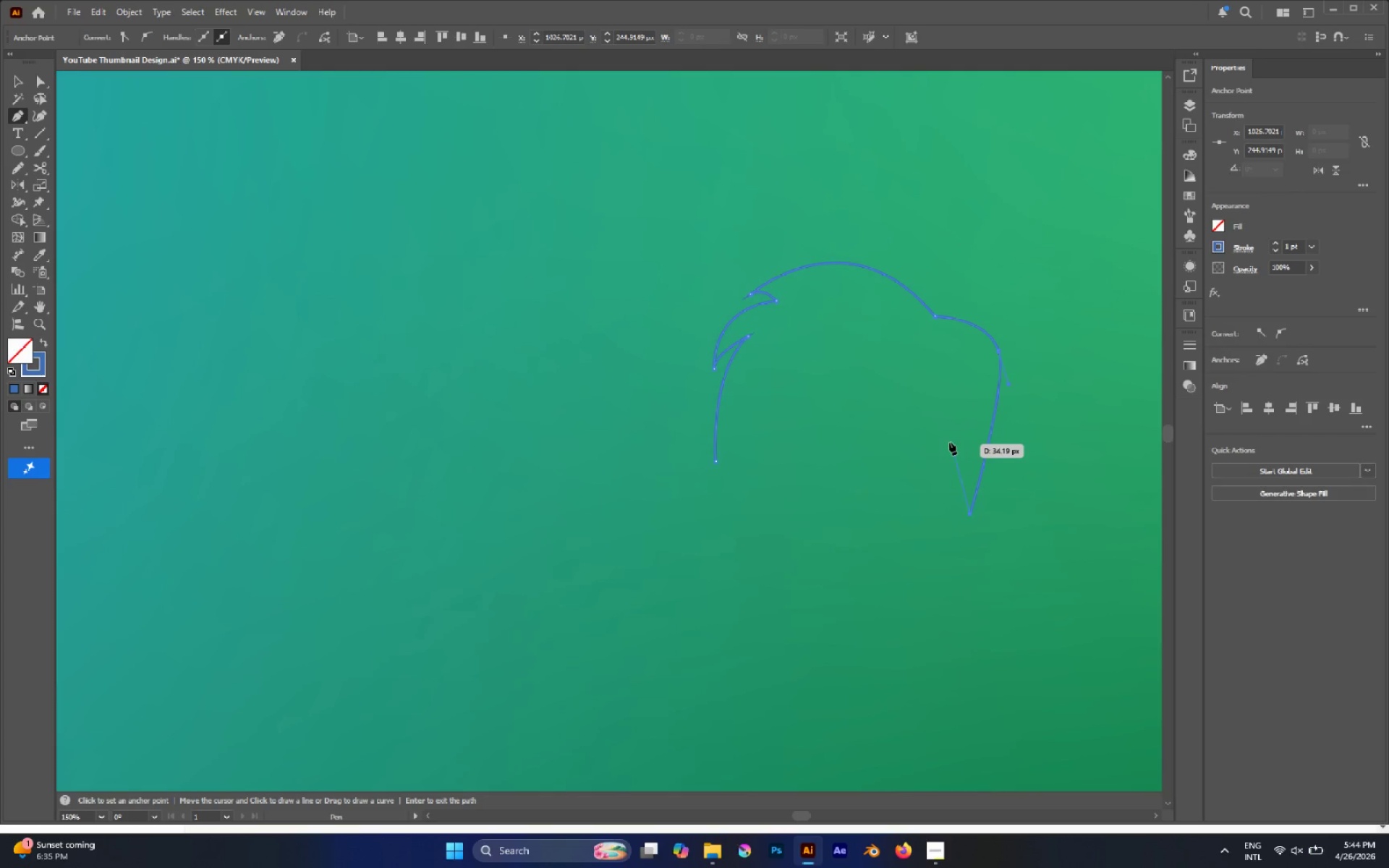 
left_click_drag(start_coordinate=[931, 423], to_coordinate=[890, 399])
 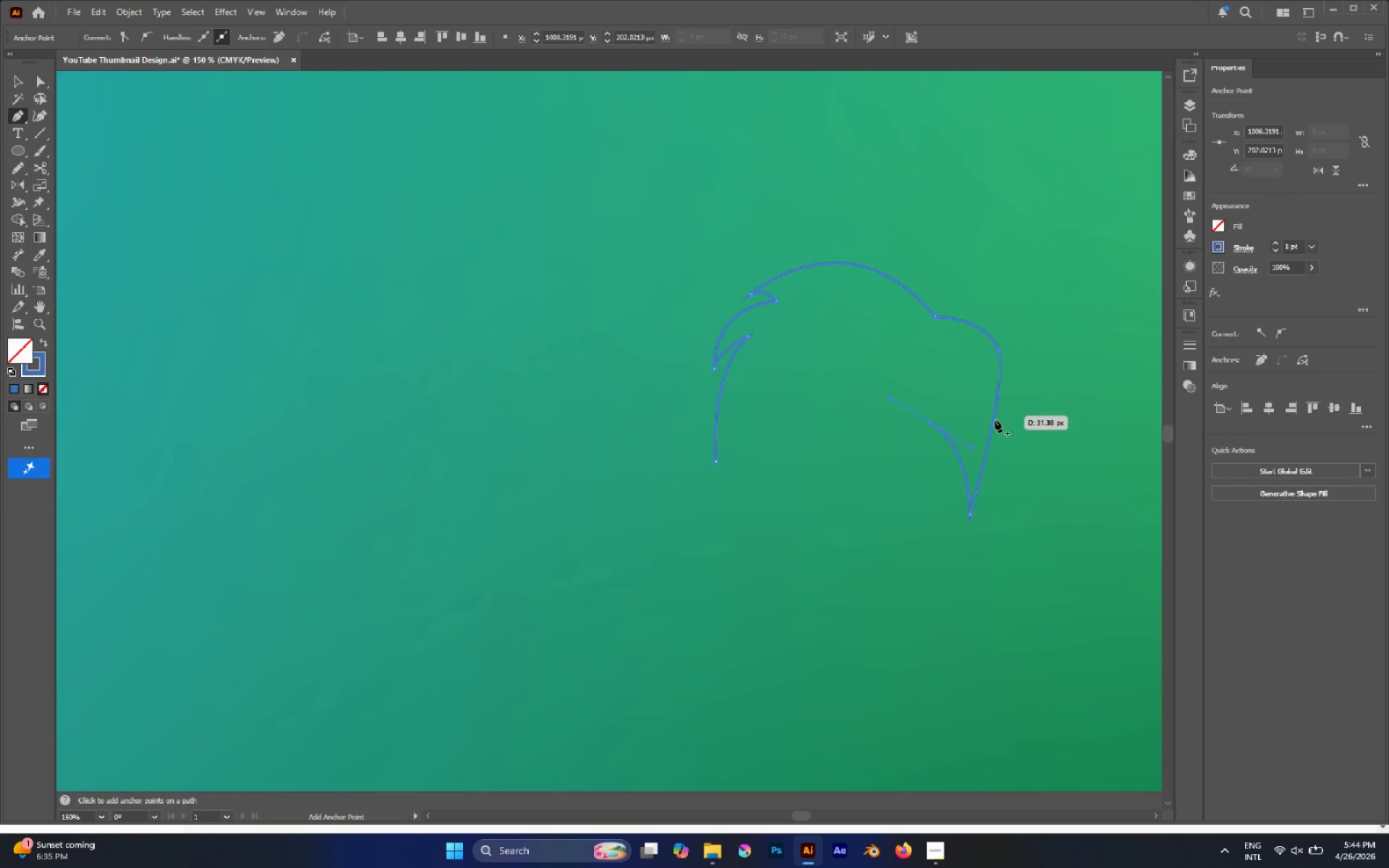 
hold_key(key=Space, duration=0.52)
 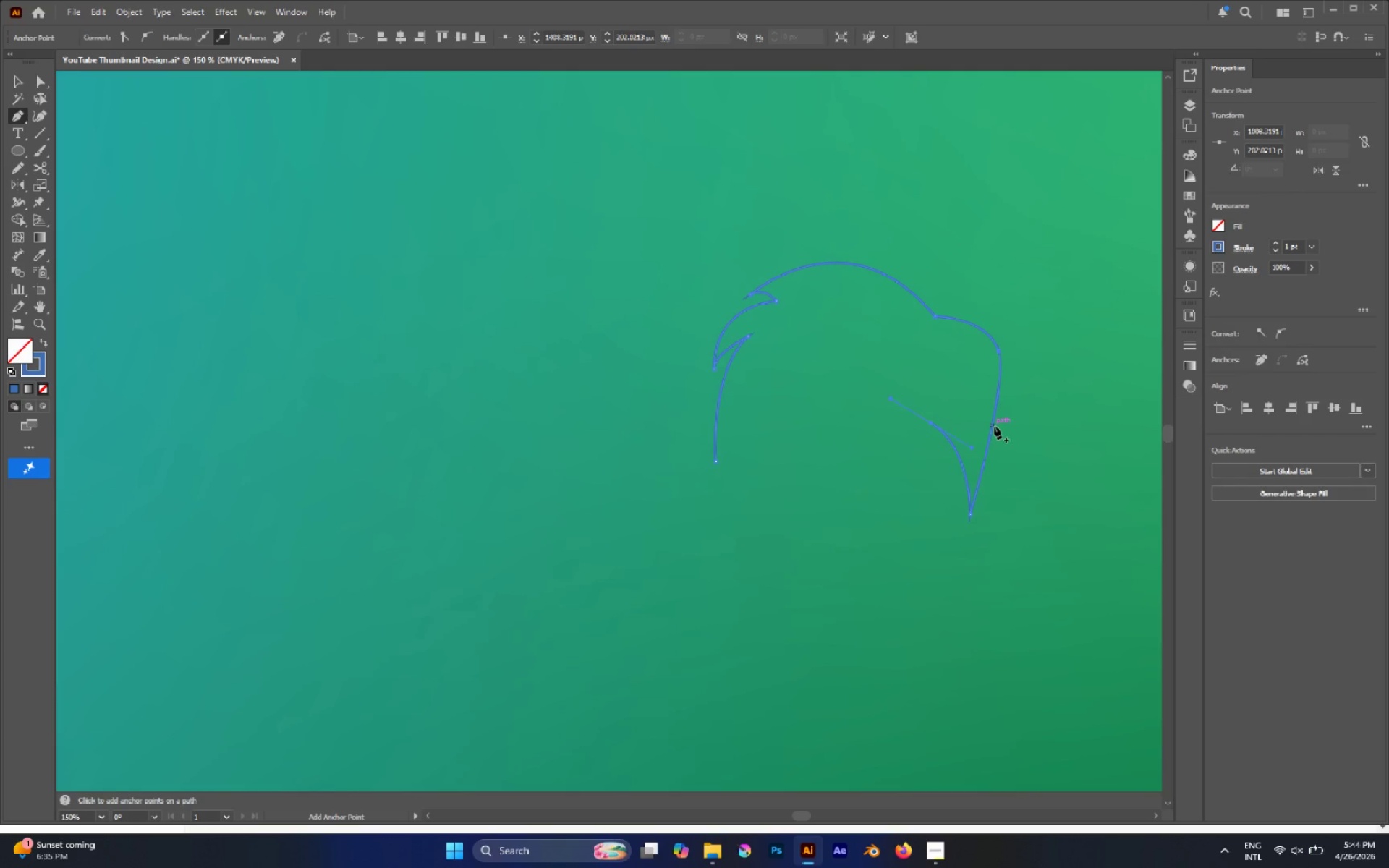 
hold_key(key=AltLeft, duration=2.94)
left_click_drag(start_coordinate=[994, 426], to_coordinate=[998, 436])
 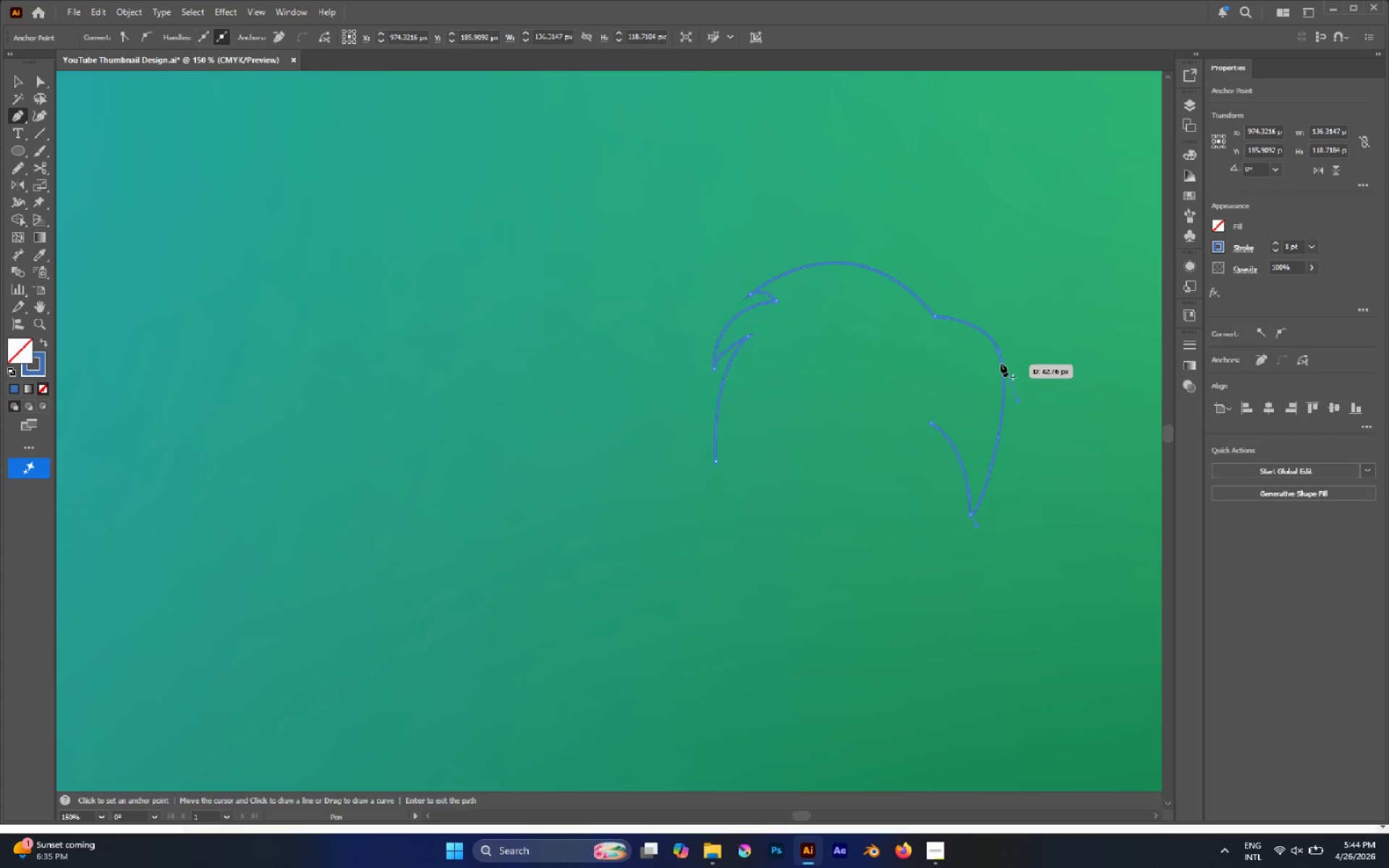 
hold_key(key=ControlLeft, duration=3.84)
left_click_drag(start_coordinate=[997, 349], to_coordinate=[992, 348])
 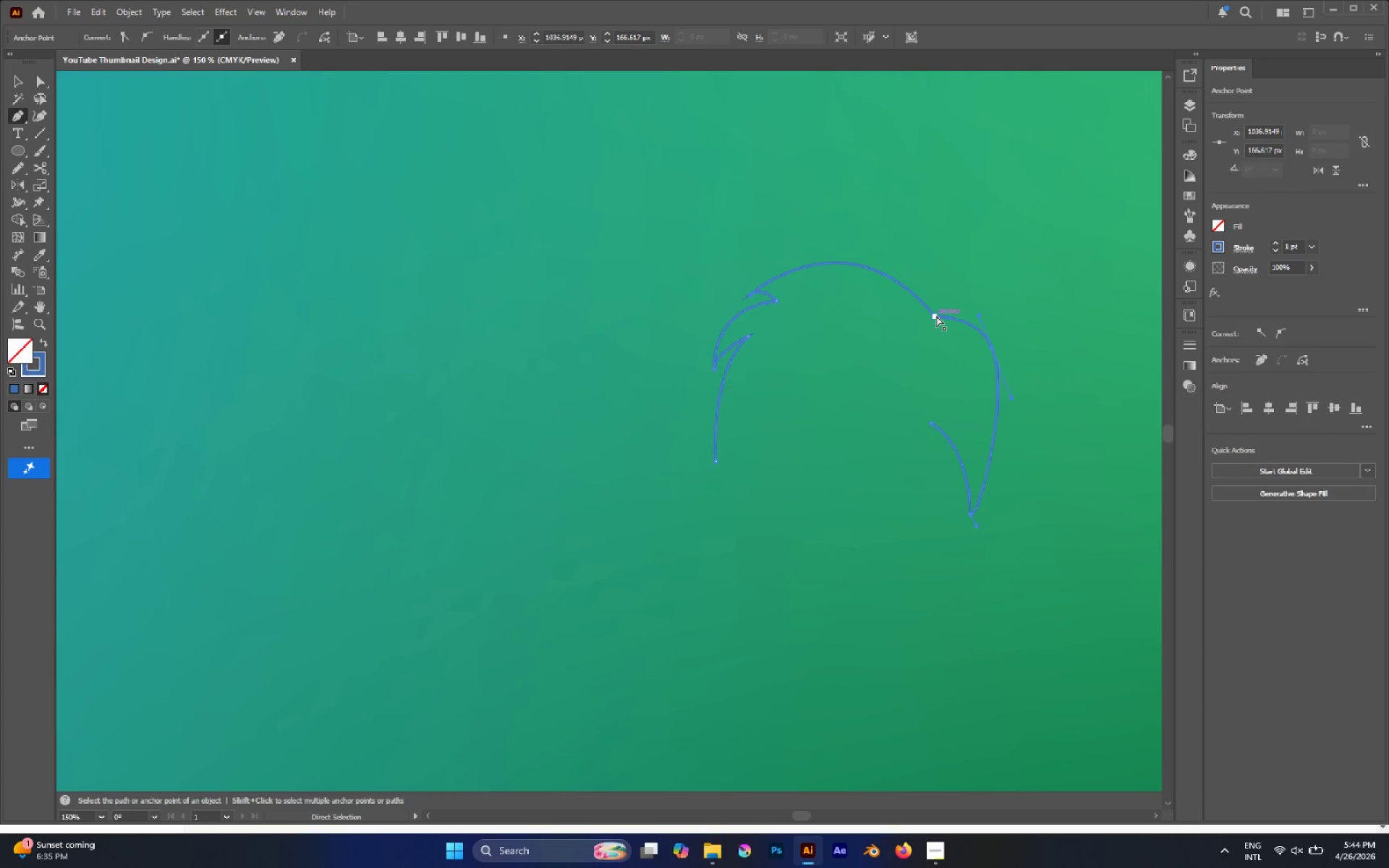 
hold_key(key=ControlLeft, duration=4.53)
left_click([936, 315])
 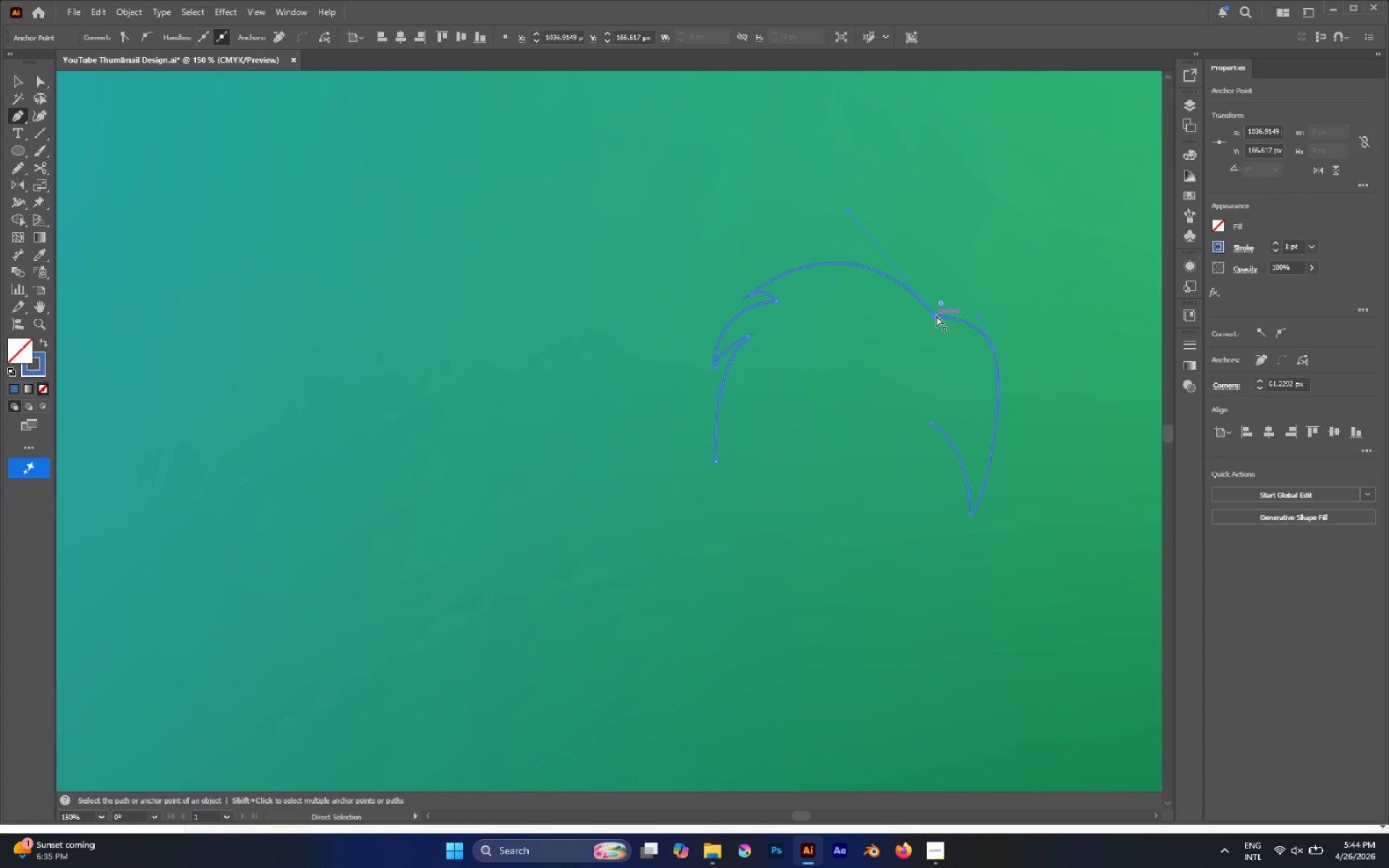 
left_click_drag(start_coordinate=[935, 315], to_coordinate=[943, 318])
 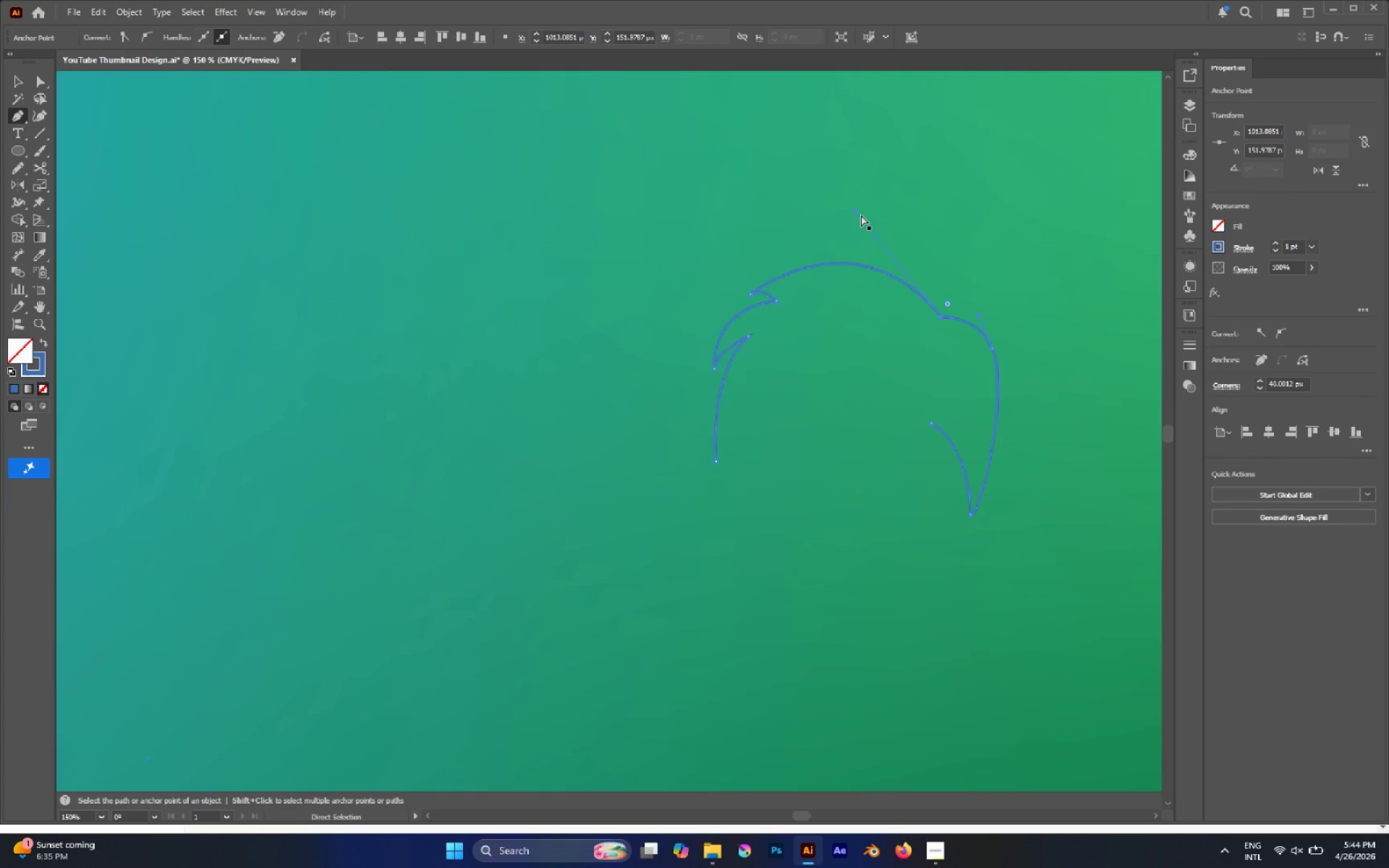 
left_click([851, 210])
 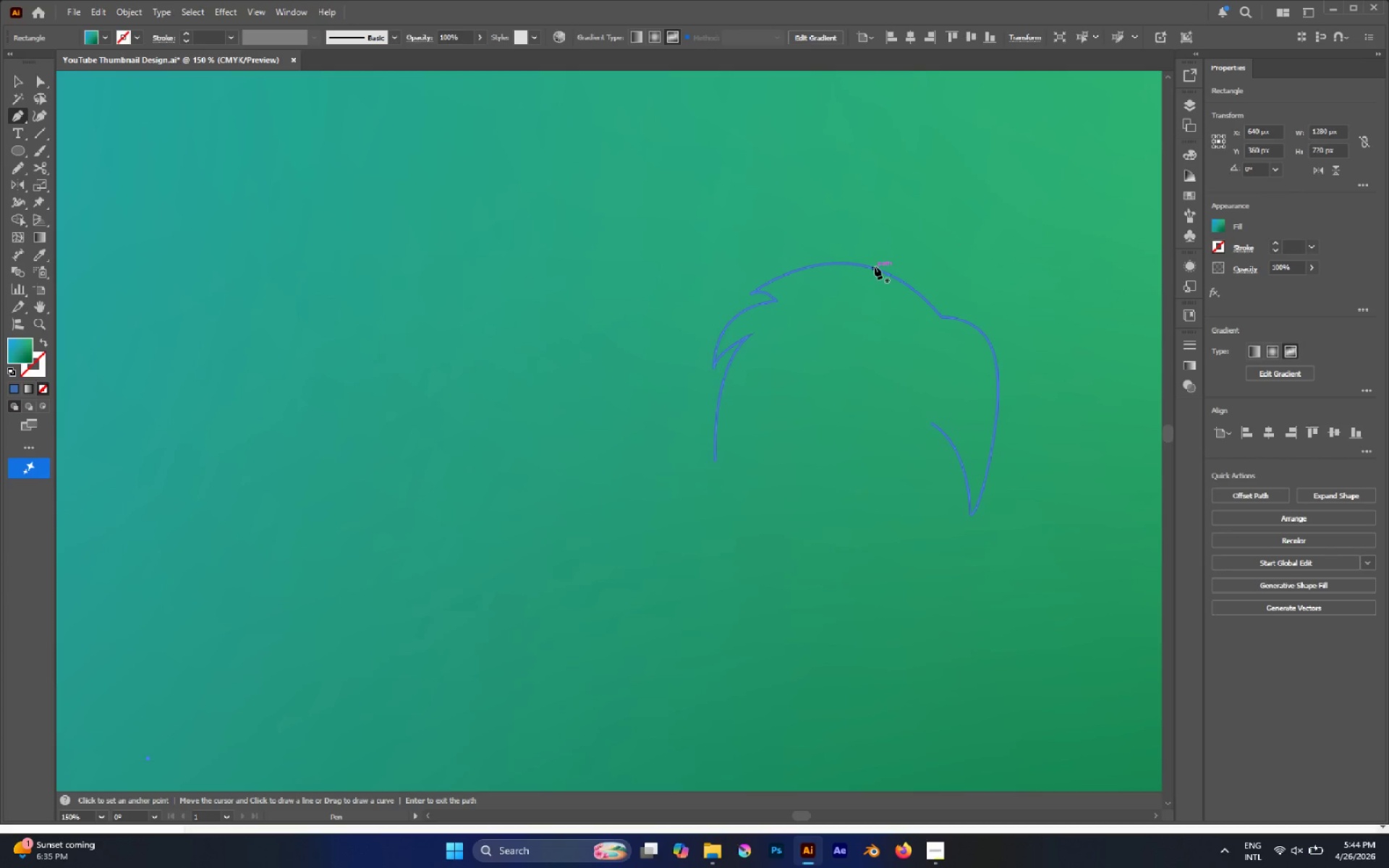 
hold_key(key=ControlLeft, duration=0.72)
left_click([865, 268])
 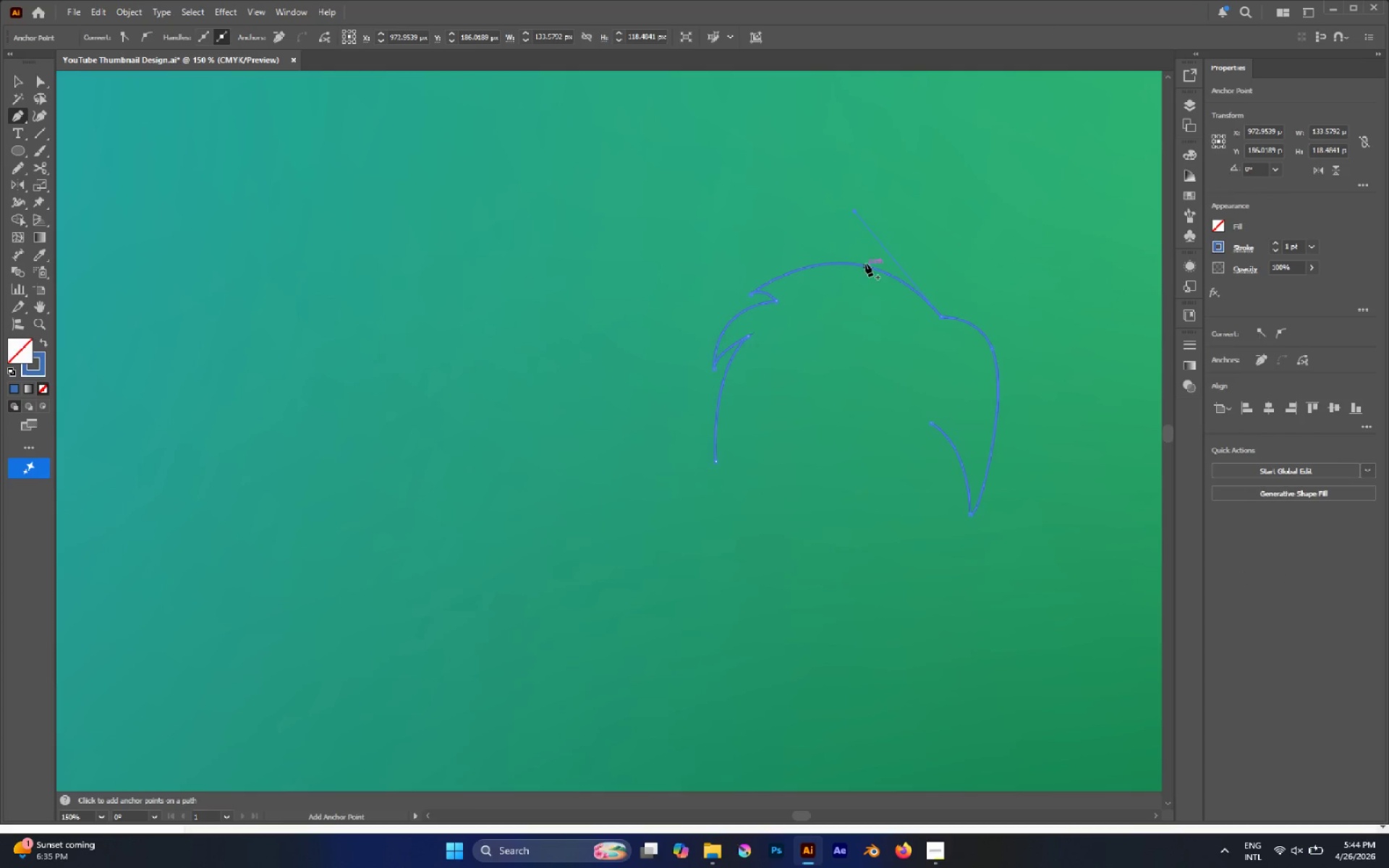 
hold_key(key=ControlLeft, duration=2.61)
left_click_drag(start_coordinate=[856, 212], to_coordinate=[860, 221])
 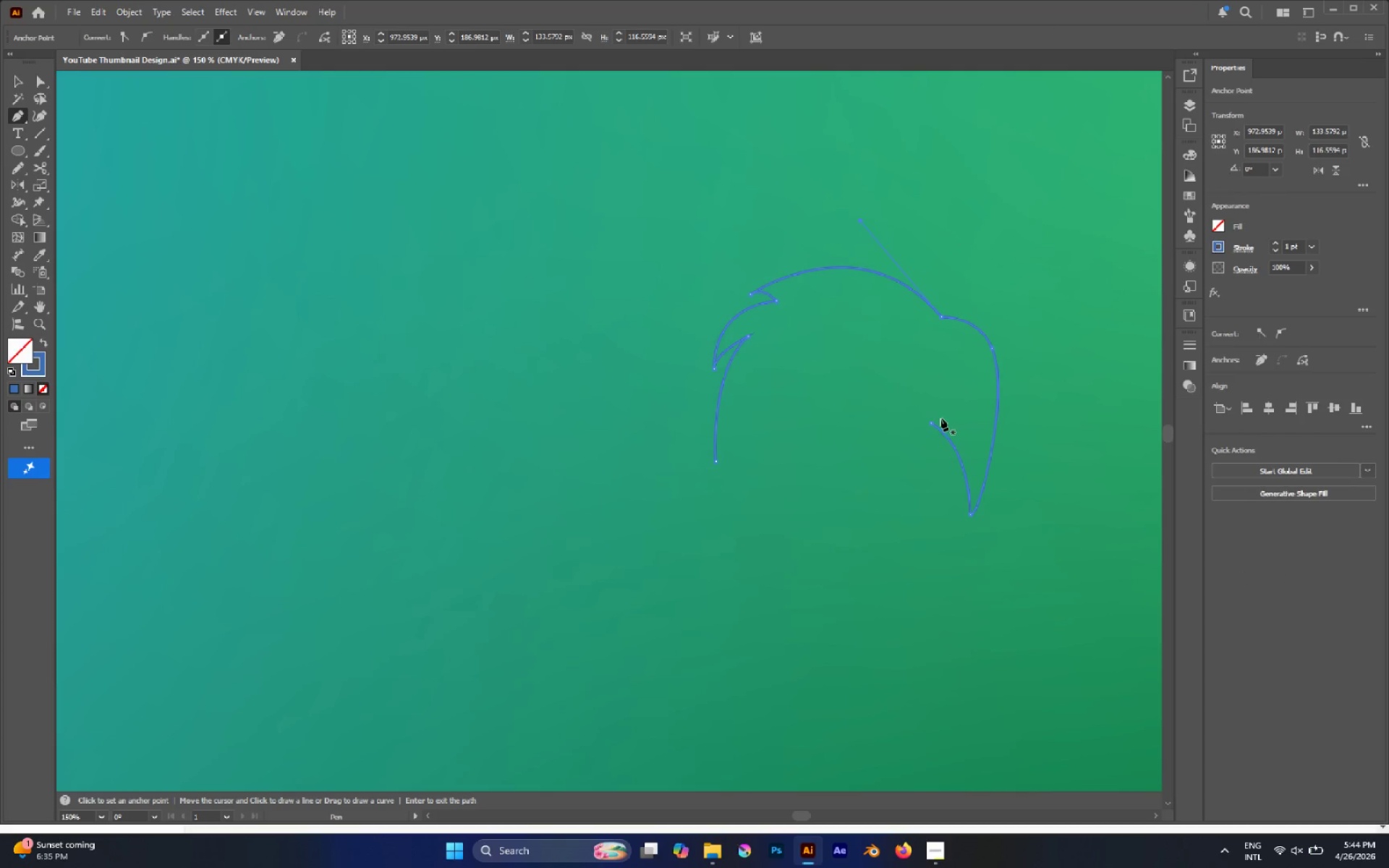 
left_click([930, 420])
 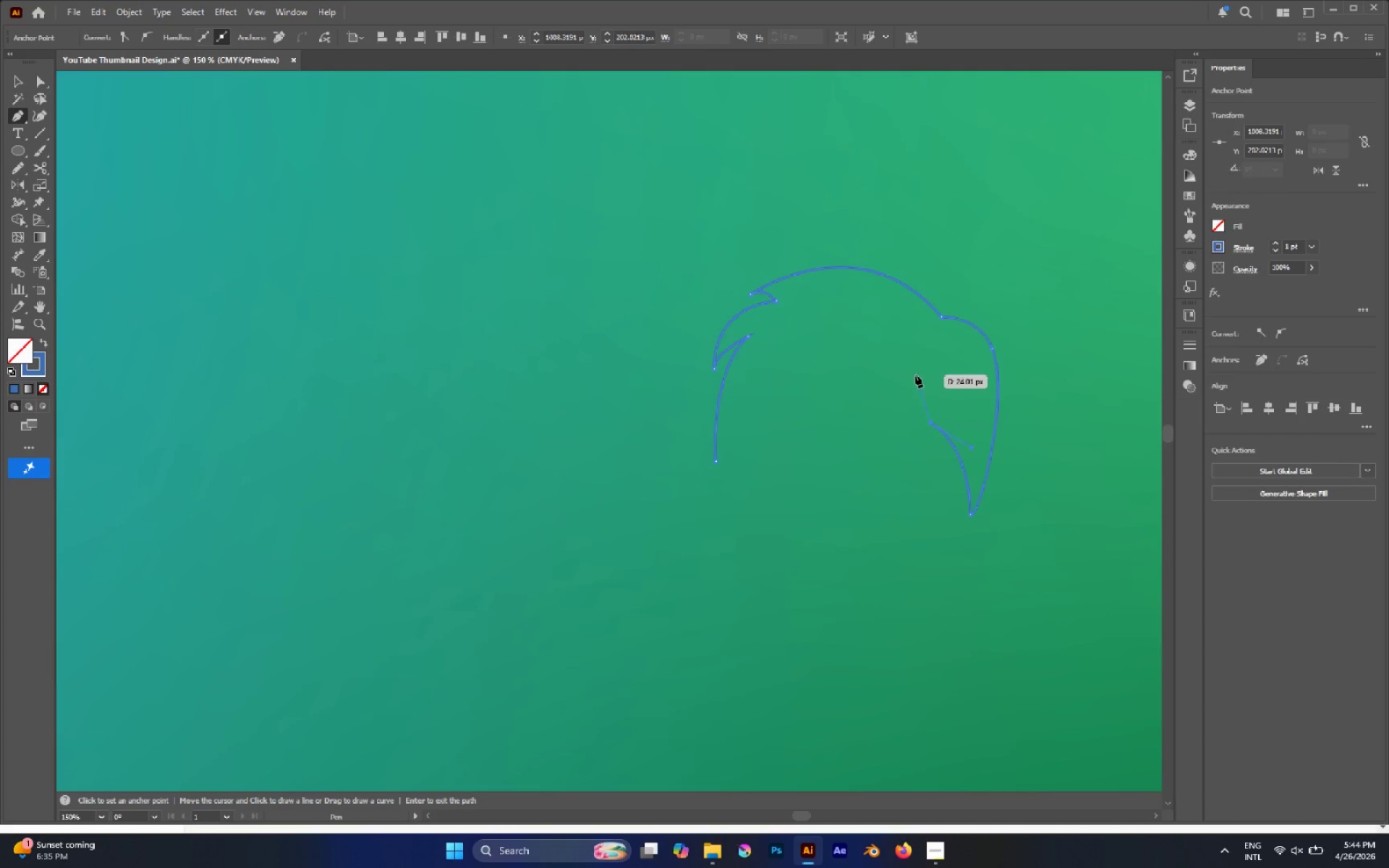 
left_click_drag(start_coordinate=[919, 376], to_coordinate=[900, 371])
 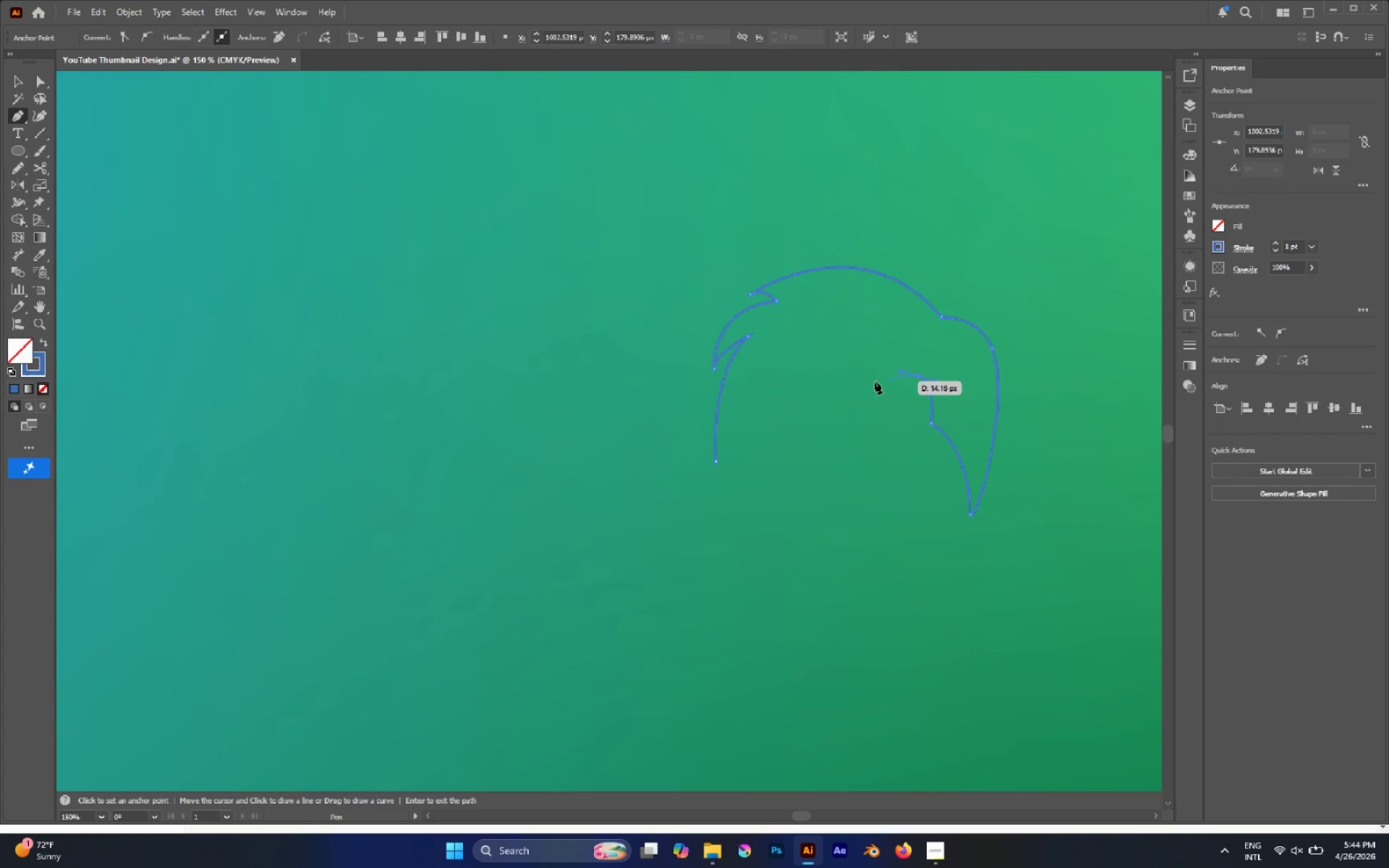 
left_click_drag(start_coordinate=[872, 374], to_coordinate=[859, 371])
 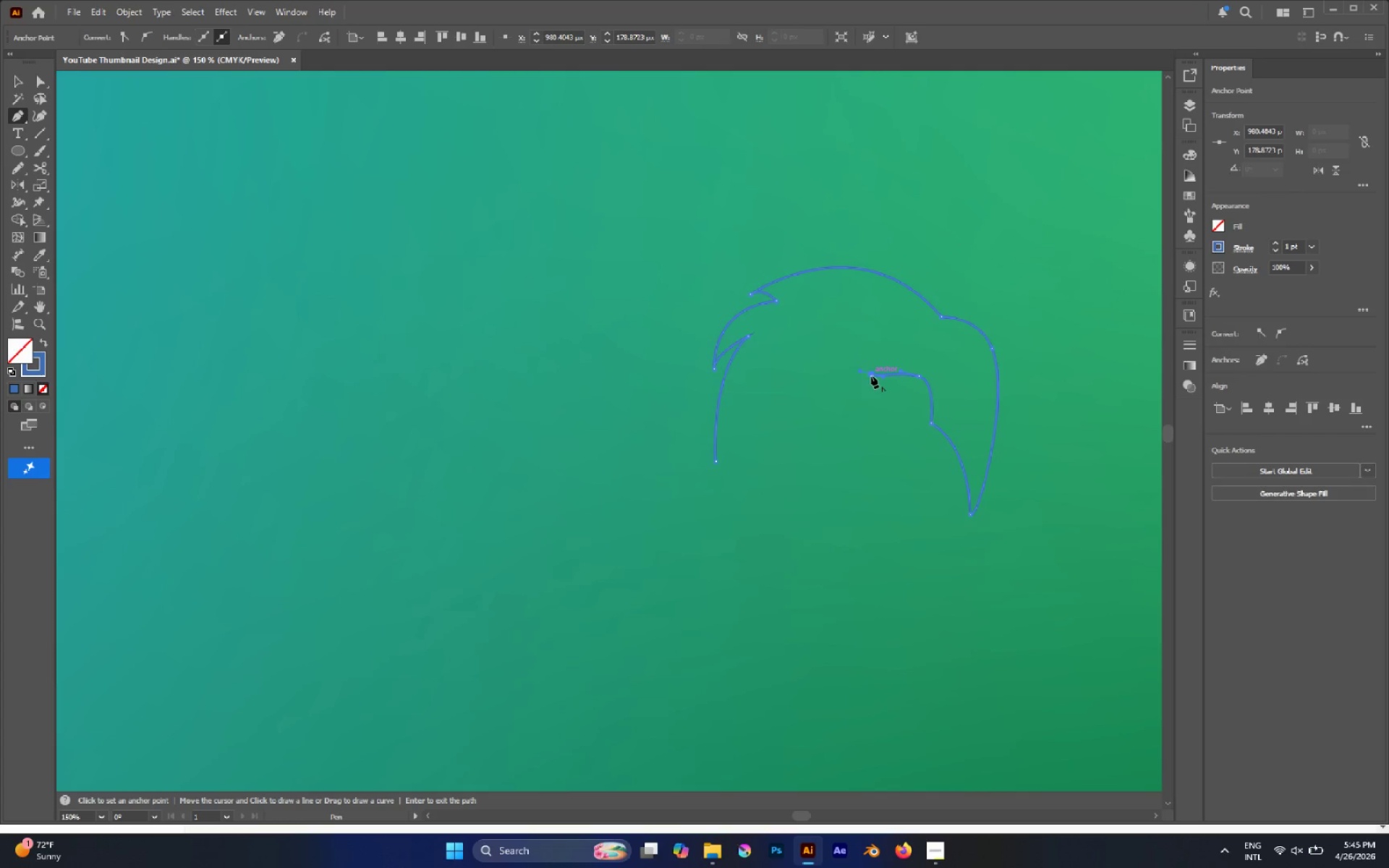 
left_click([871, 375])
 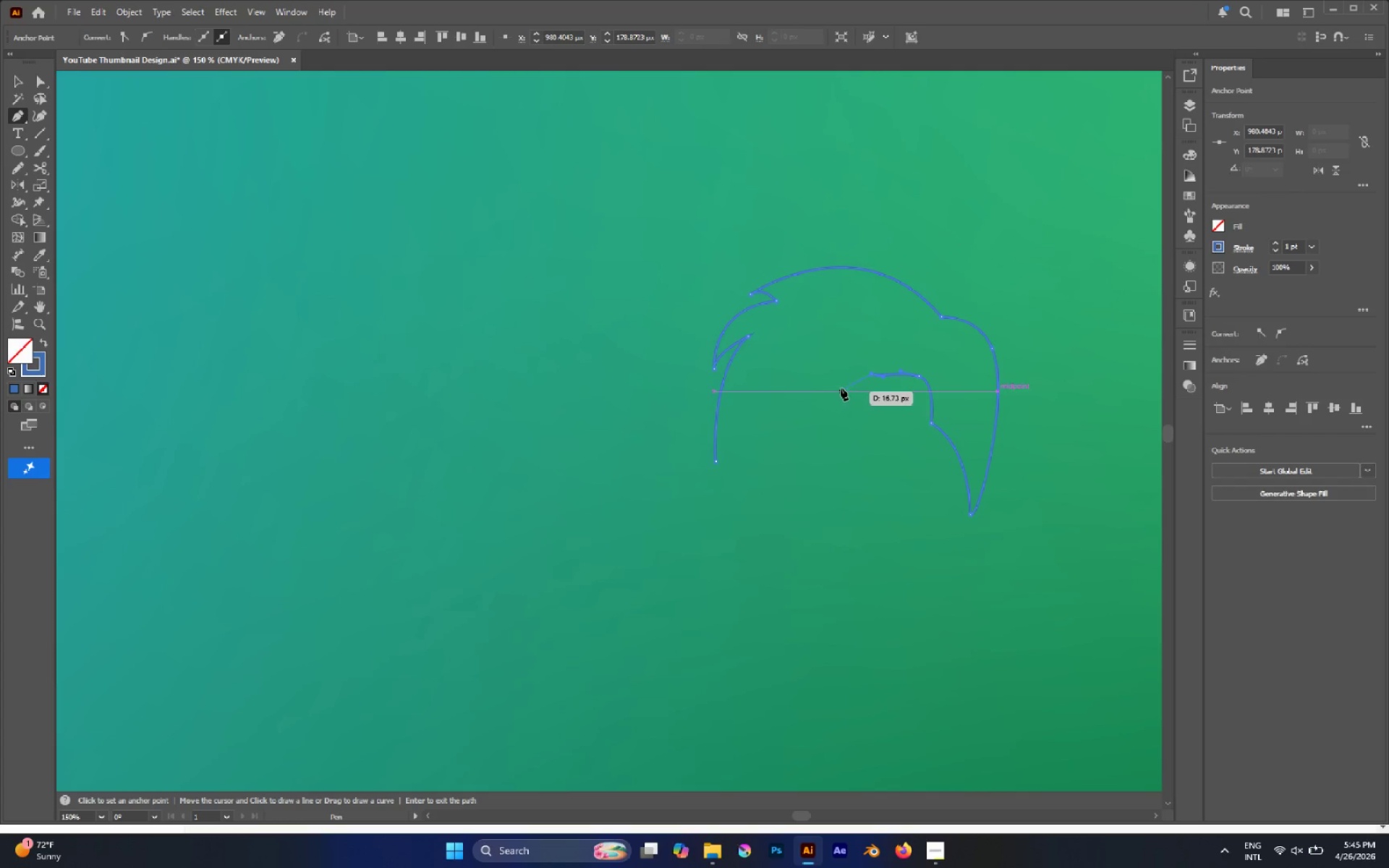 
left_click_drag(start_coordinate=[841, 383], to_coordinate=[819, 377])
 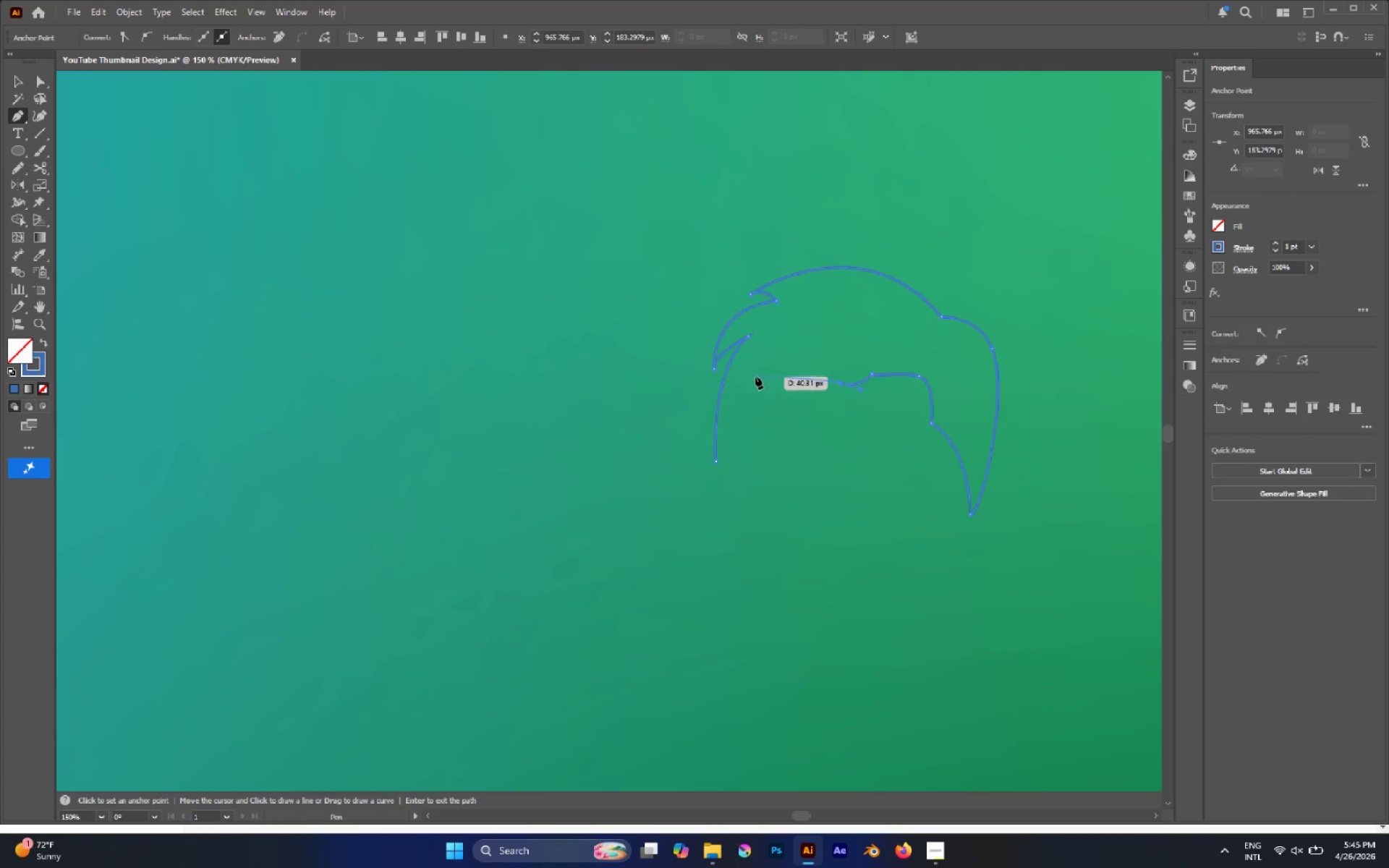 
left_click_drag(start_coordinate=[763, 378], to_coordinate=[747, 408])
 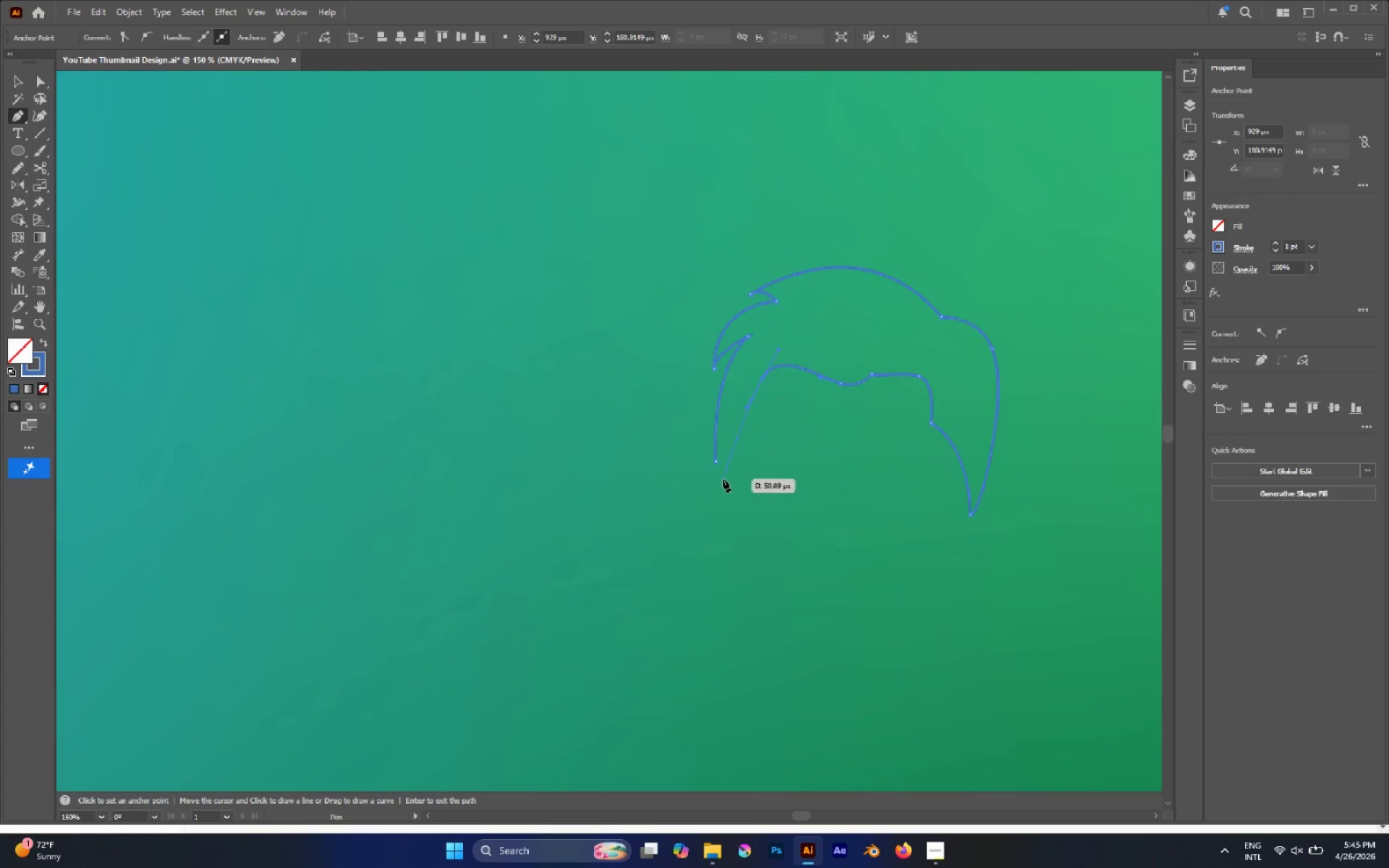 
left_click_drag(start_coordinate=[725, 482], to_coordinate=[729, 503])
 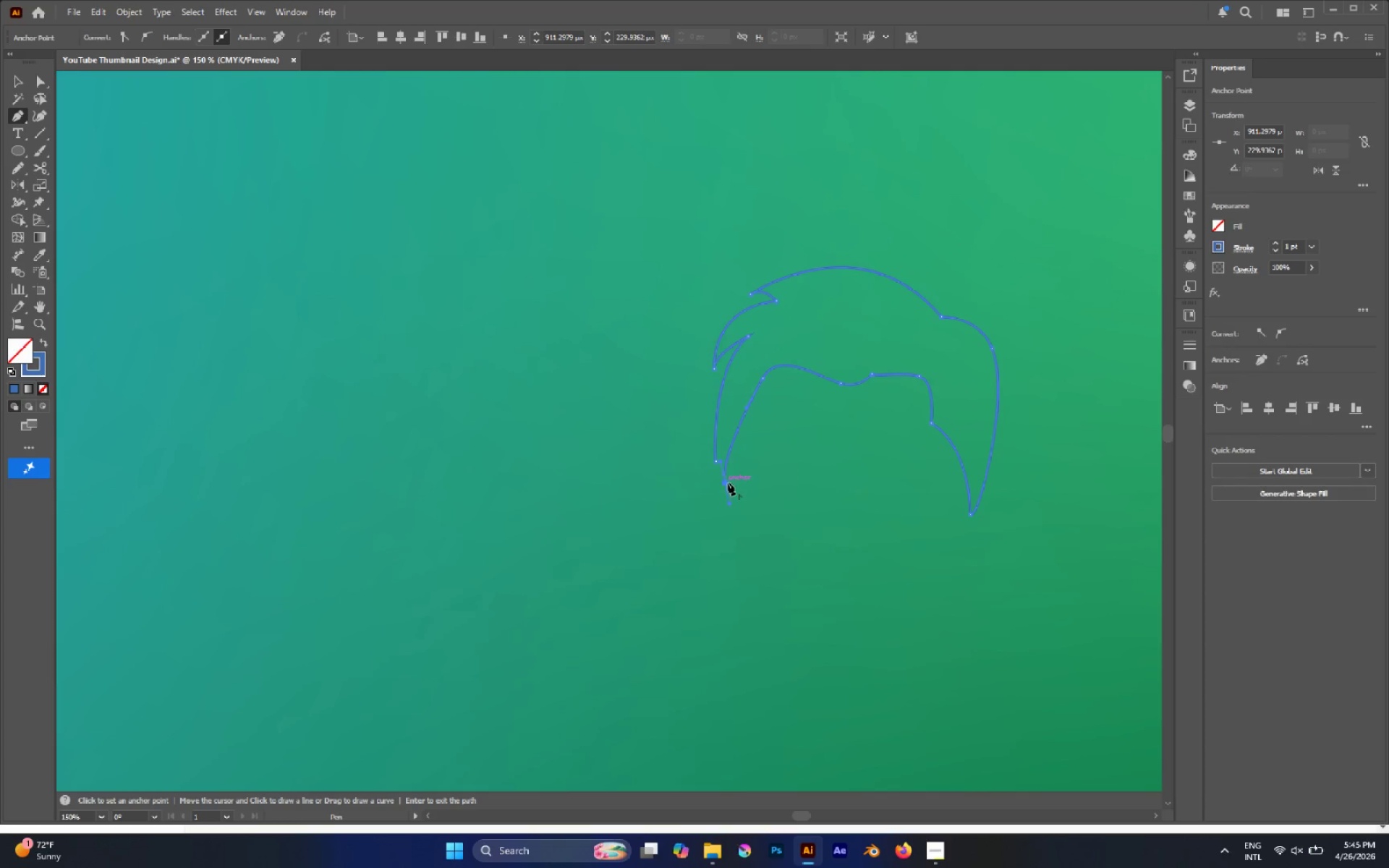 
left_click([726, 482])
 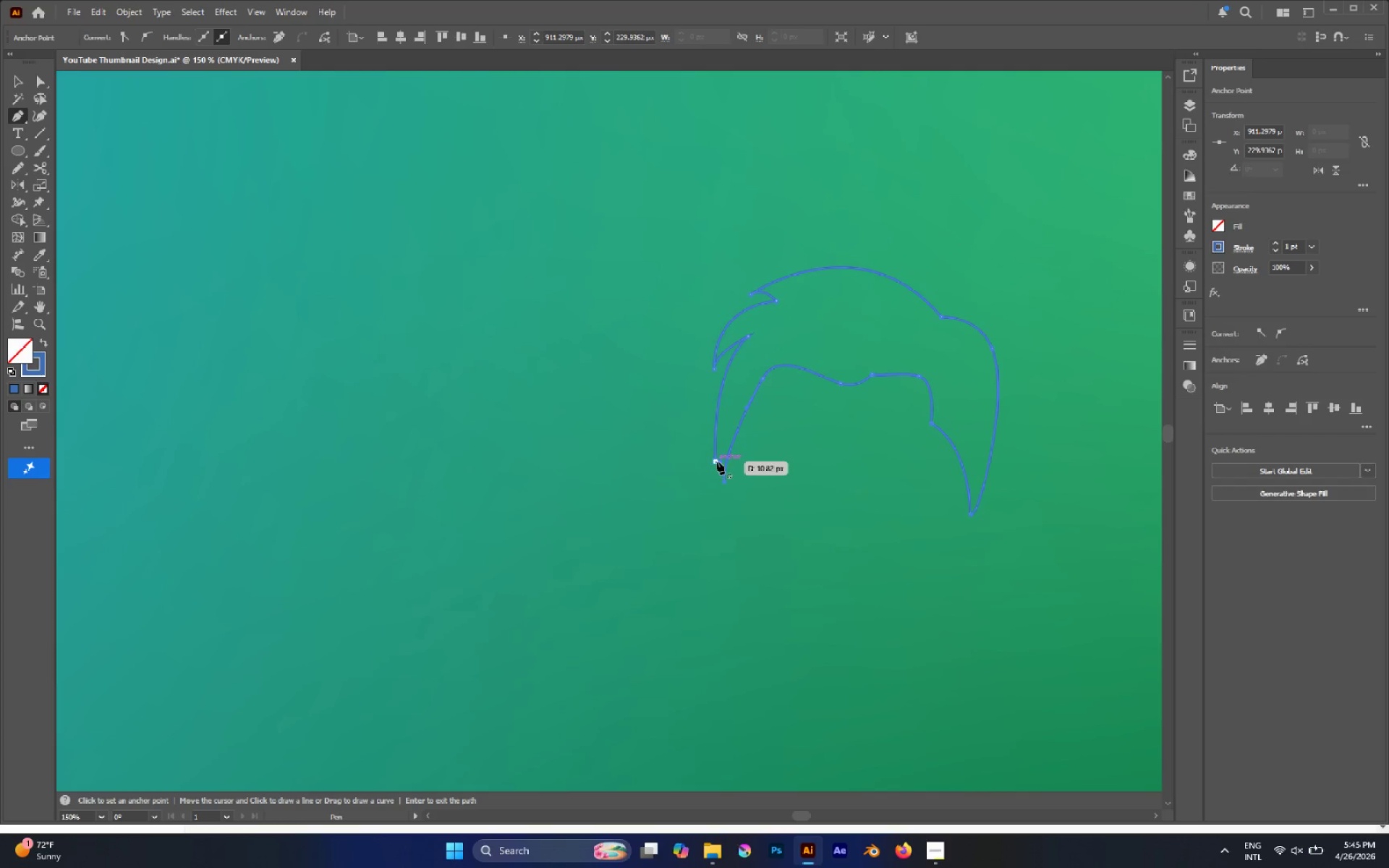 
left_click([717, 461])
 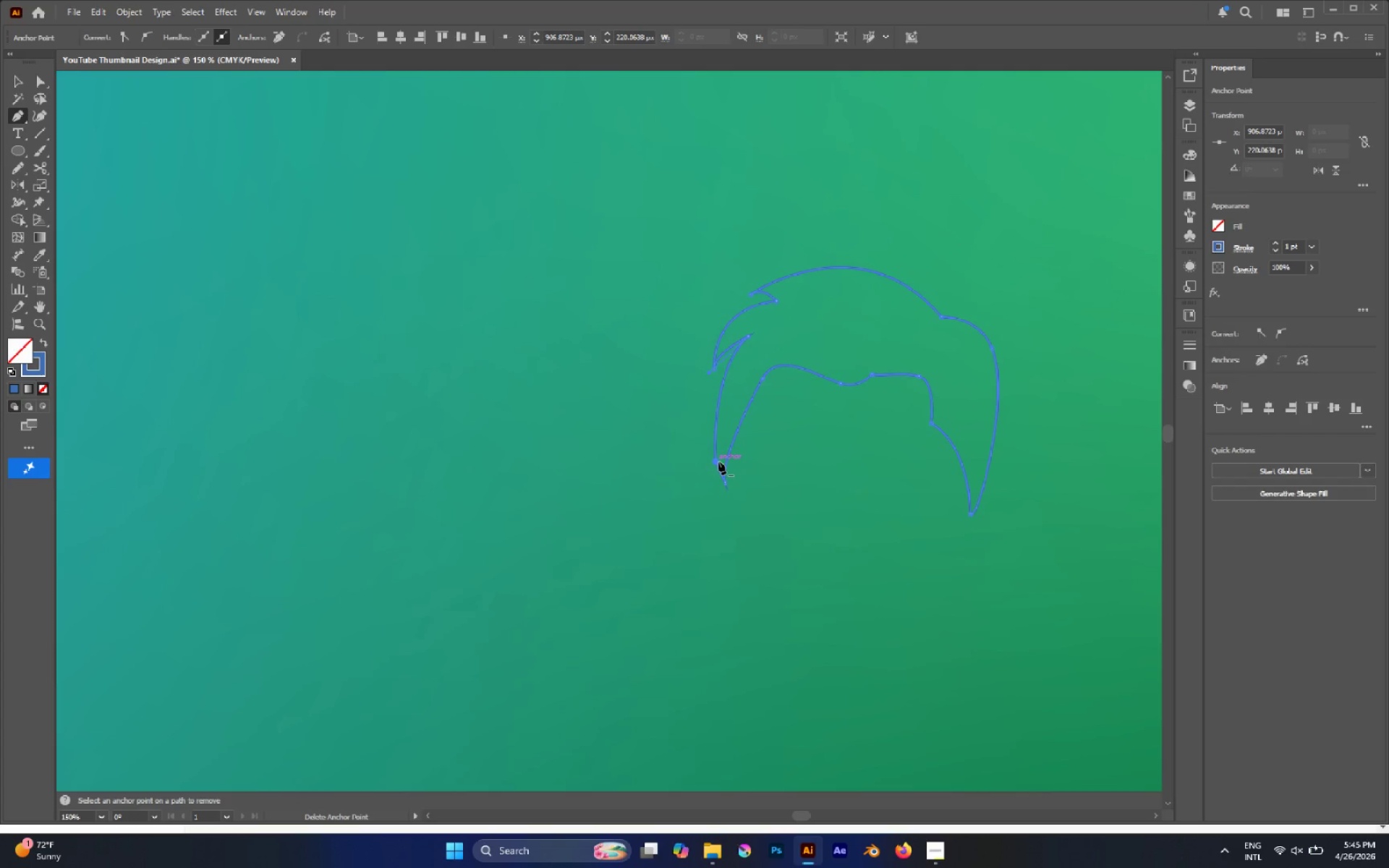 
key(A)
 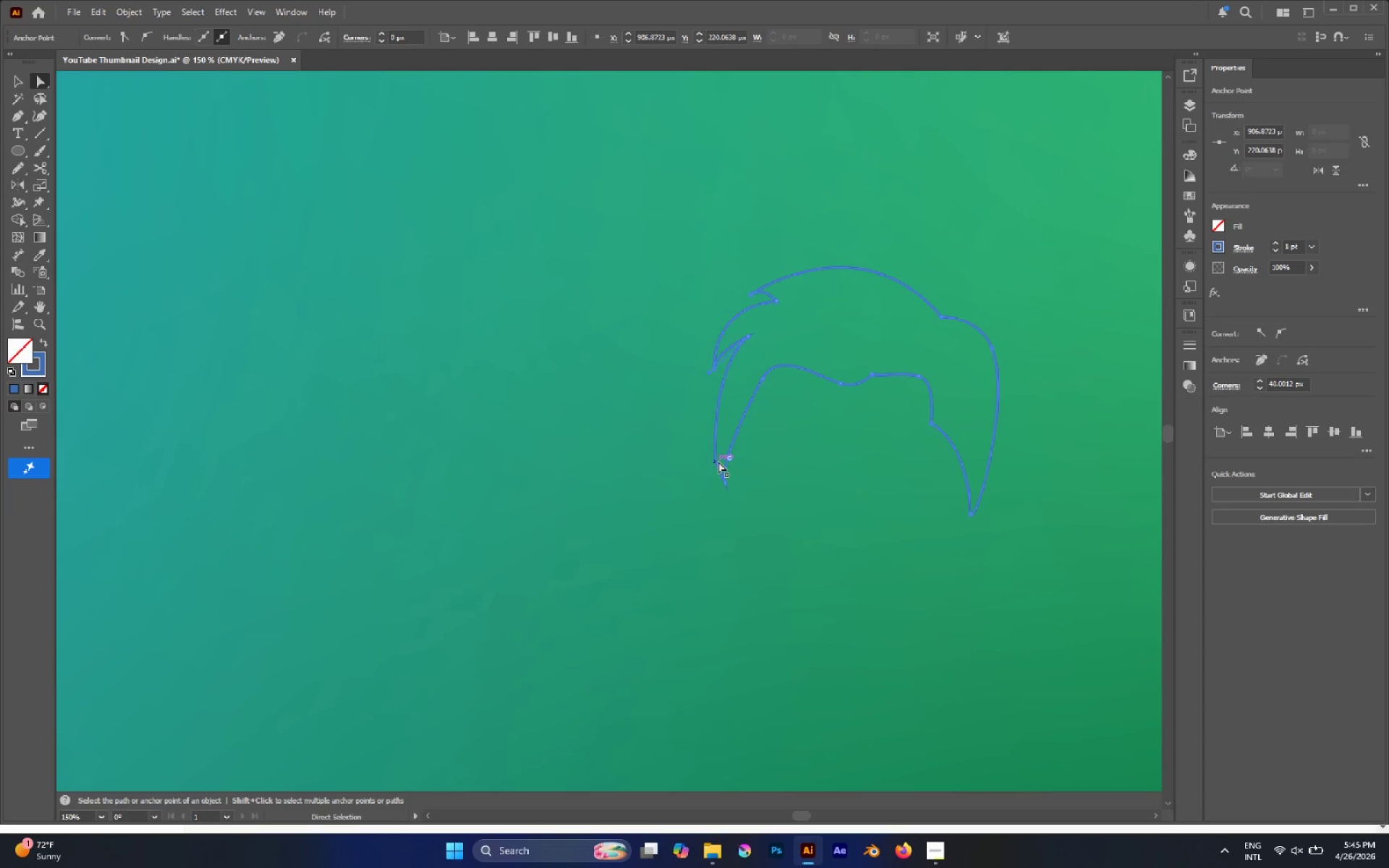 
left_click([718, 461])
 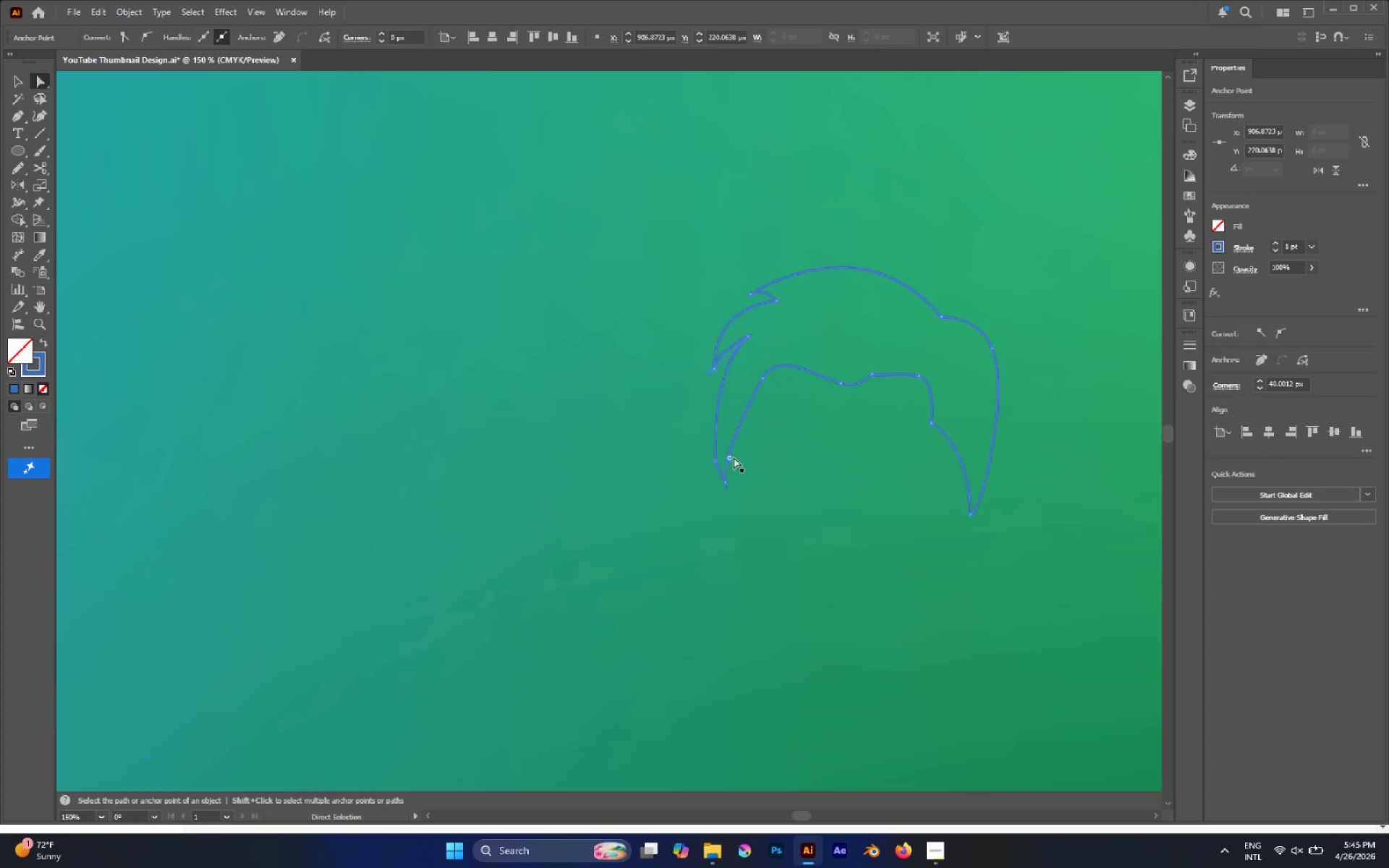 
left_click_drag(start_coordinate=[729, 458], to_coordinate=[1223, 489])
 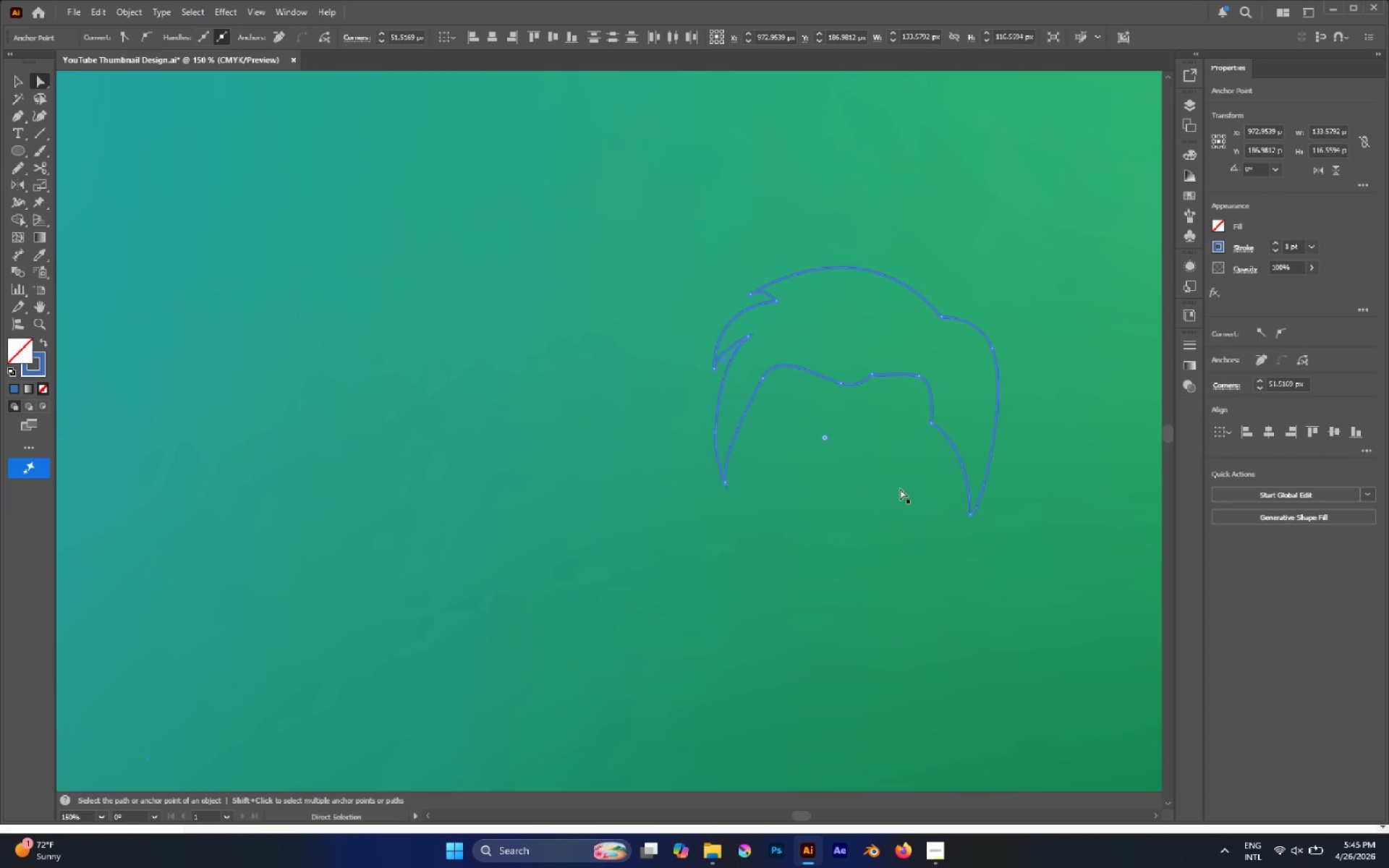 
key(A)
 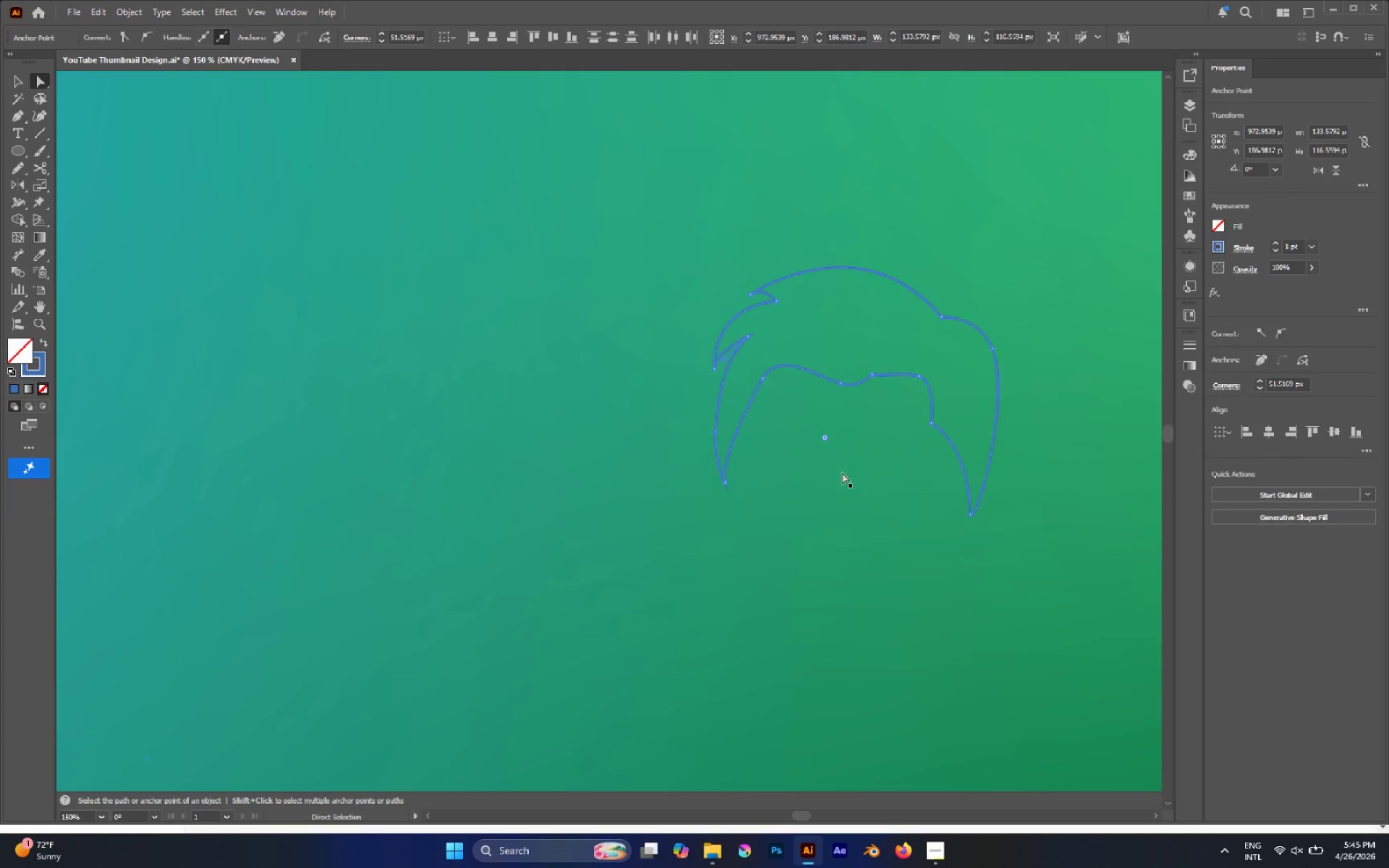 
left_click([842, 472])
 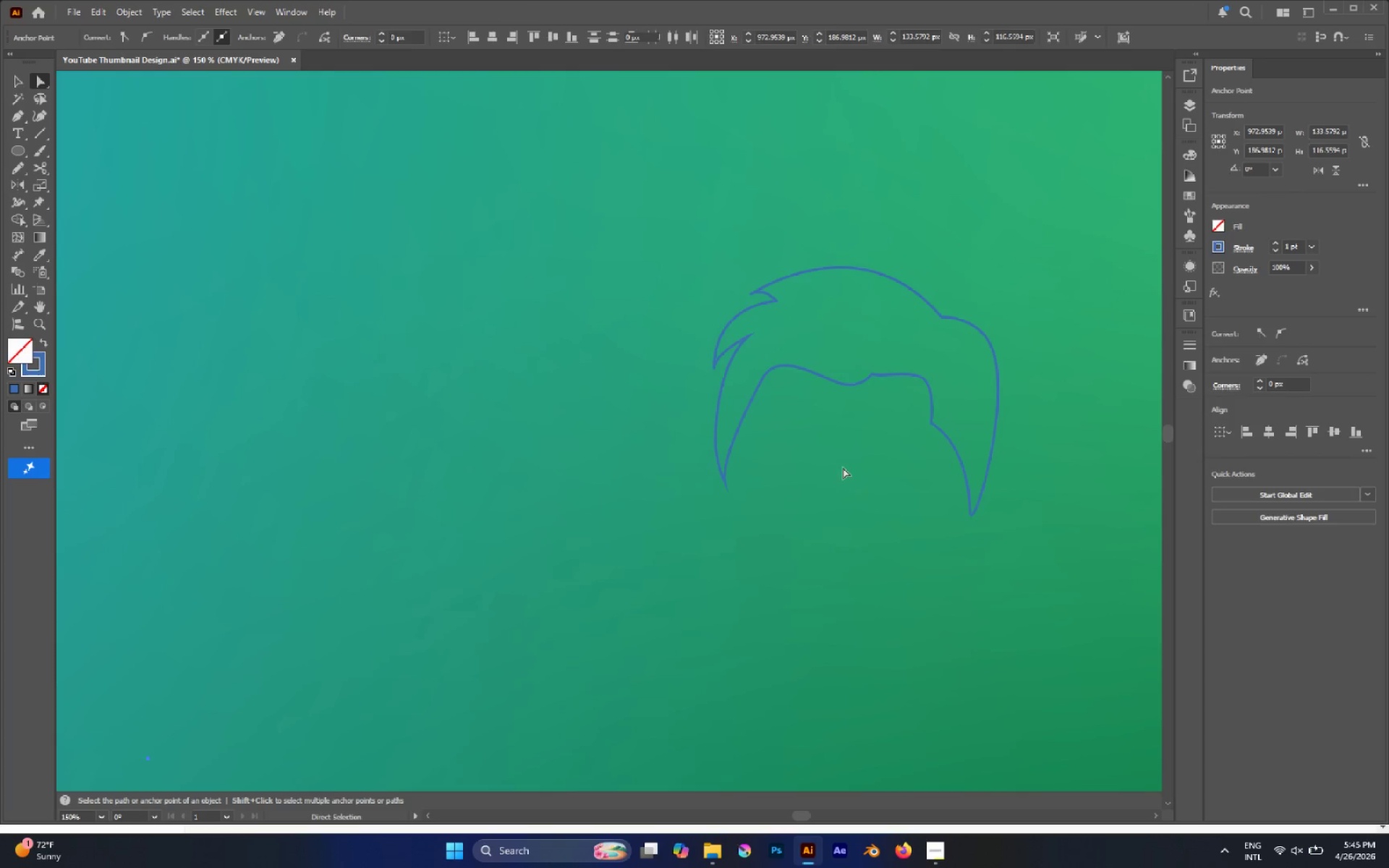 
key(Space)
 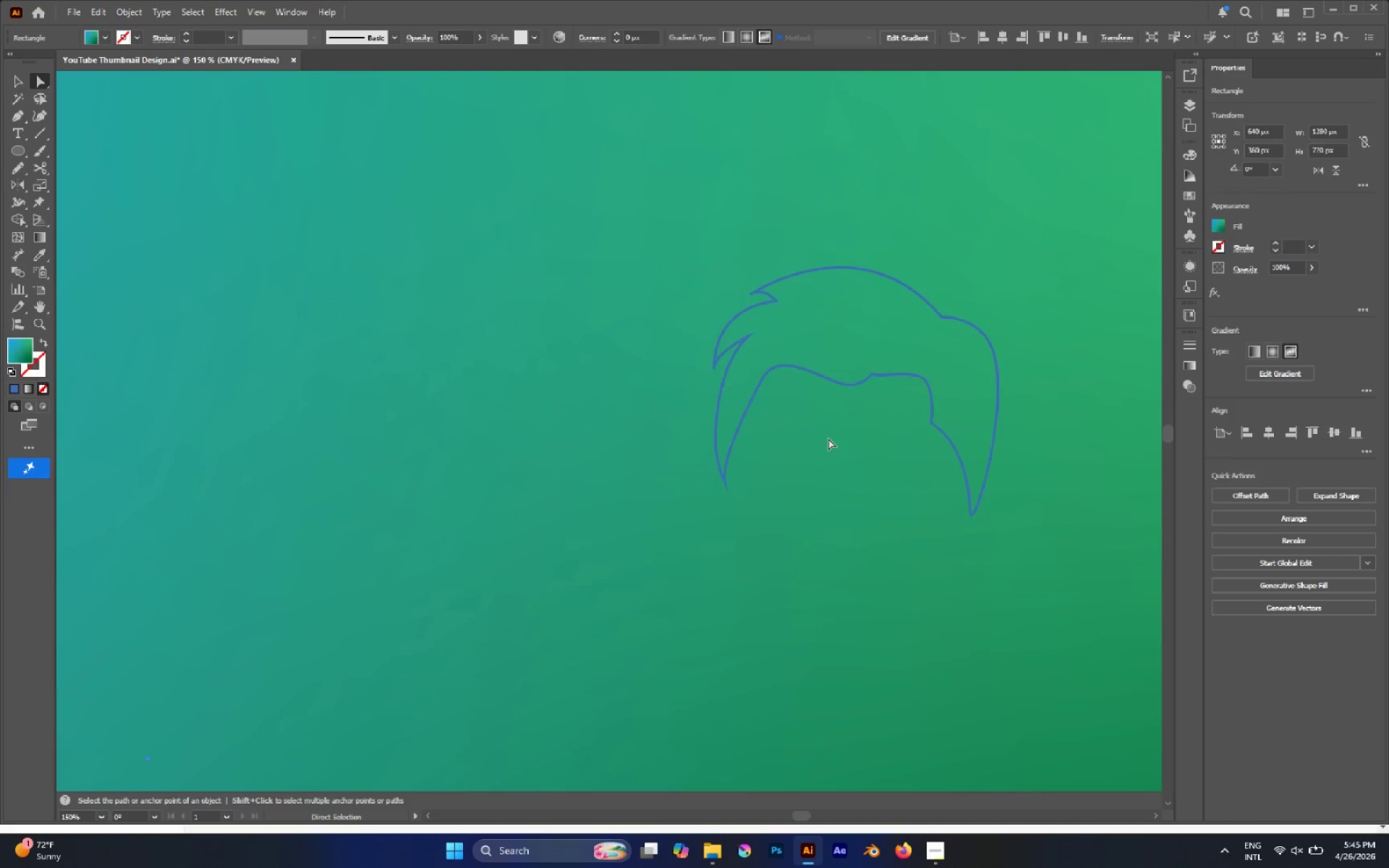 
hold_key(key=AltLeft, duration=1.2)
scroll: coordinate [832, 436], scroll_direction: down, amount: 3.0
 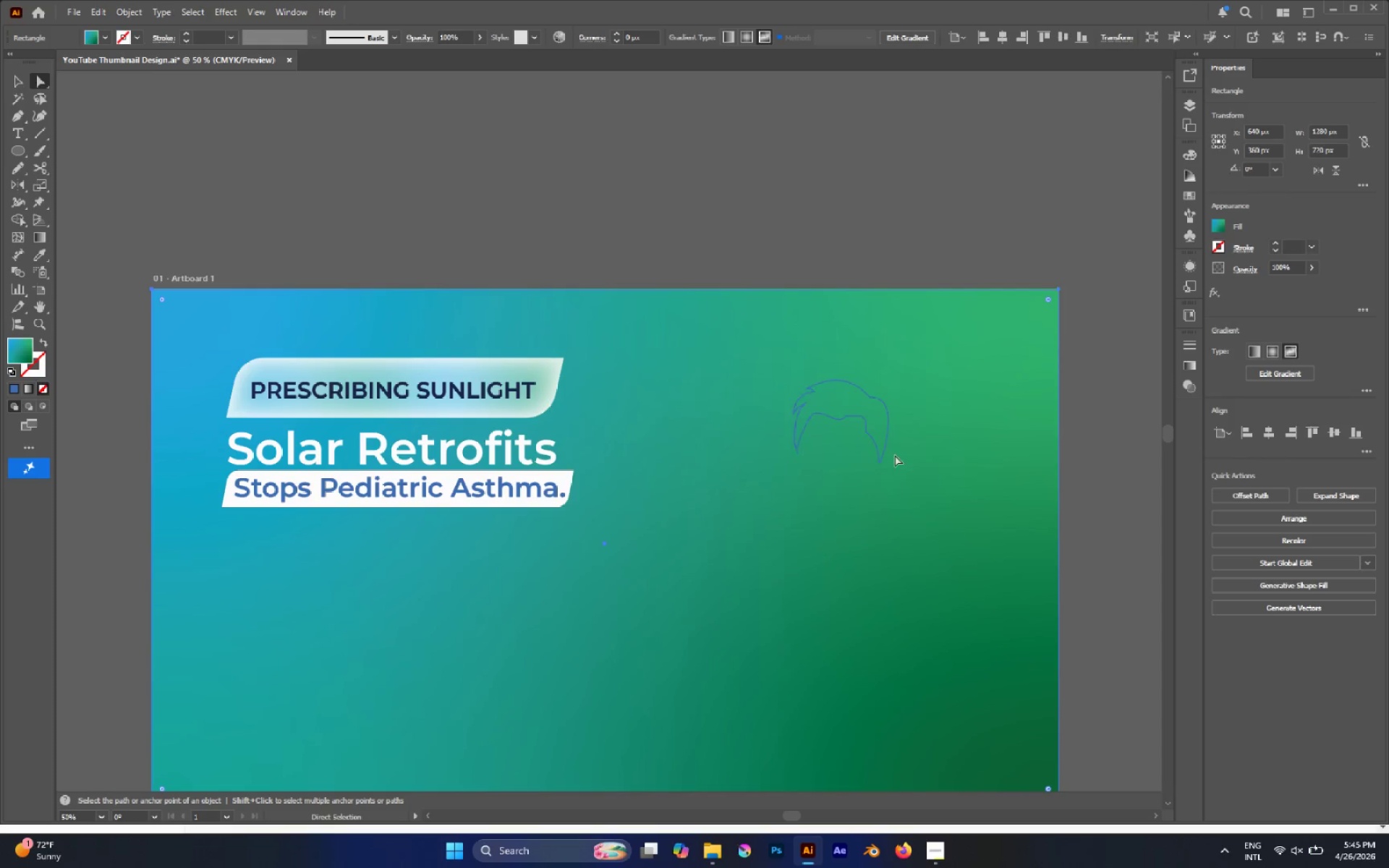 
hold_key(key=AltLeft, duration=0.92)